 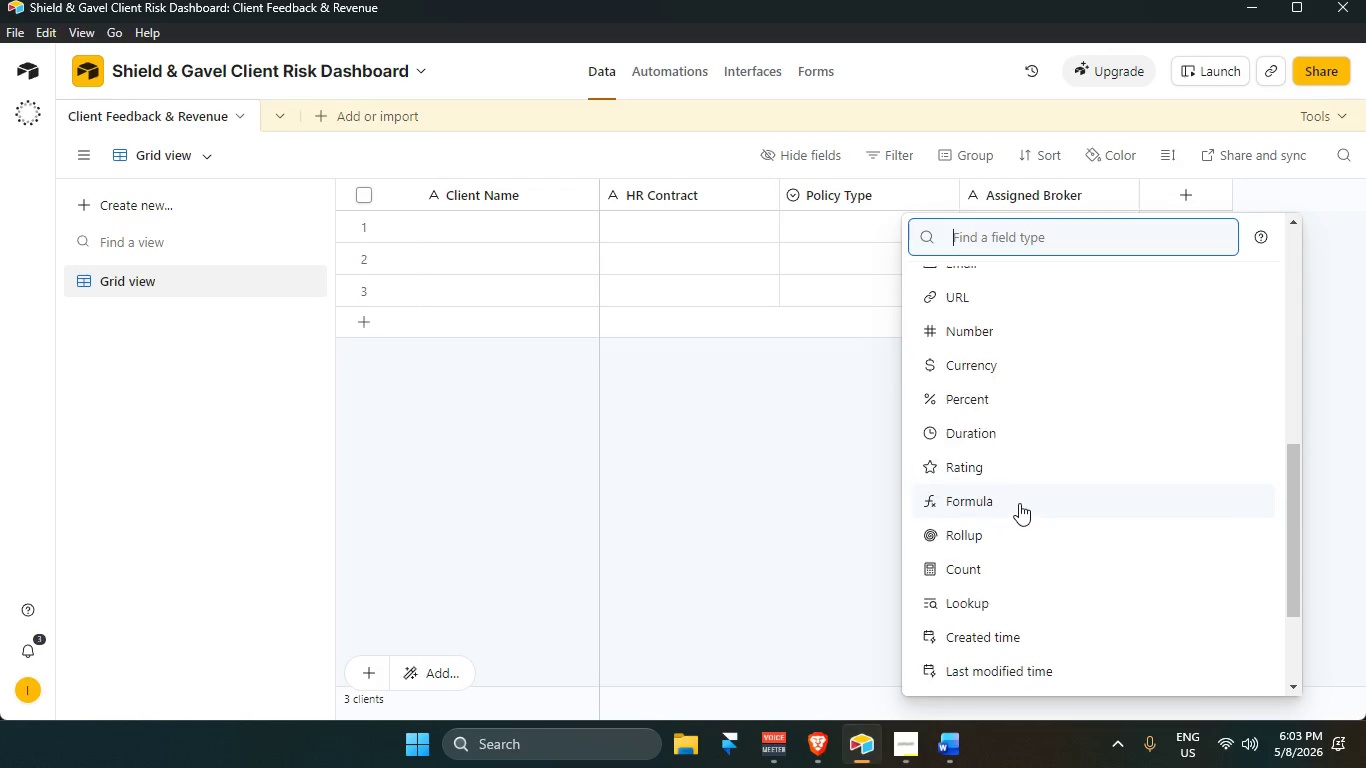 
scroll: coordinate [1042, 521], scroll_direction: down, amount: 3.0
 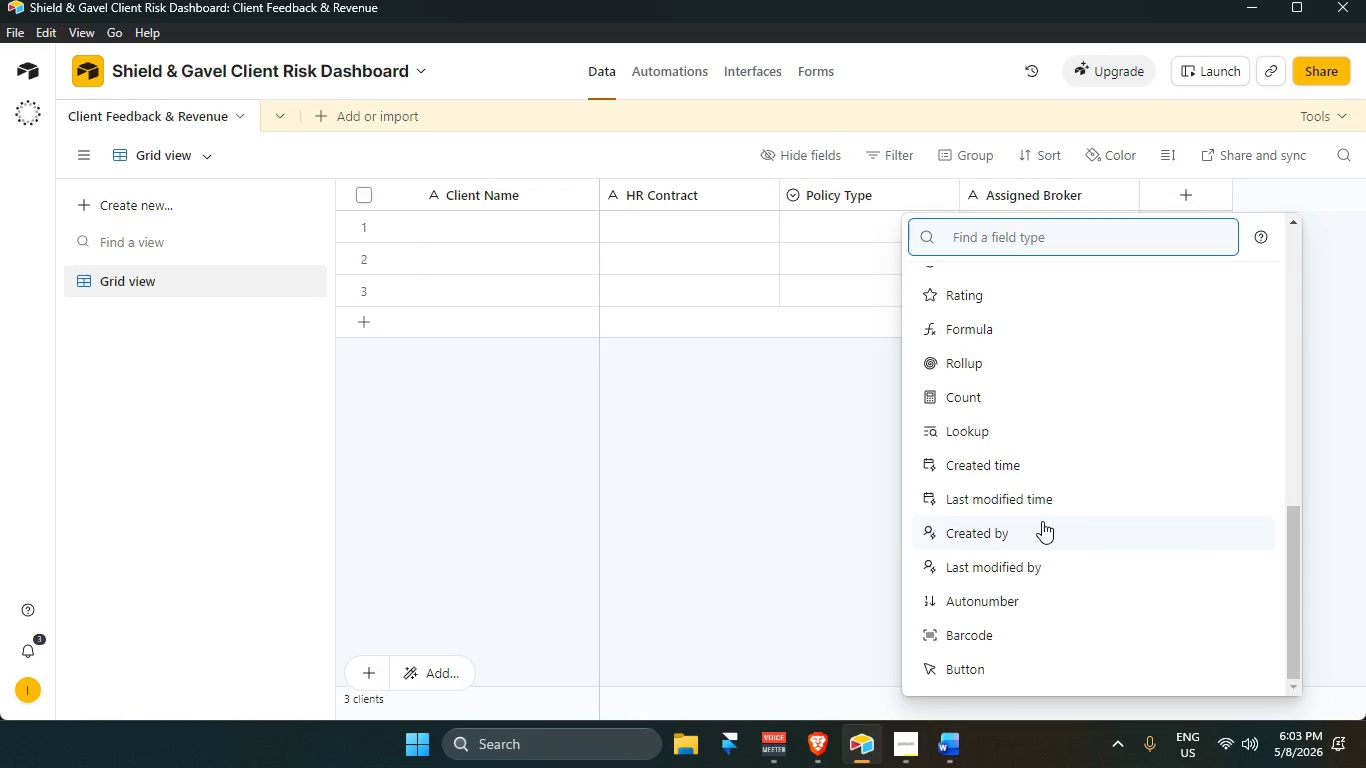 
scroll: coordinate [1043, 514], scroll_direction: up, amount: 4.0
 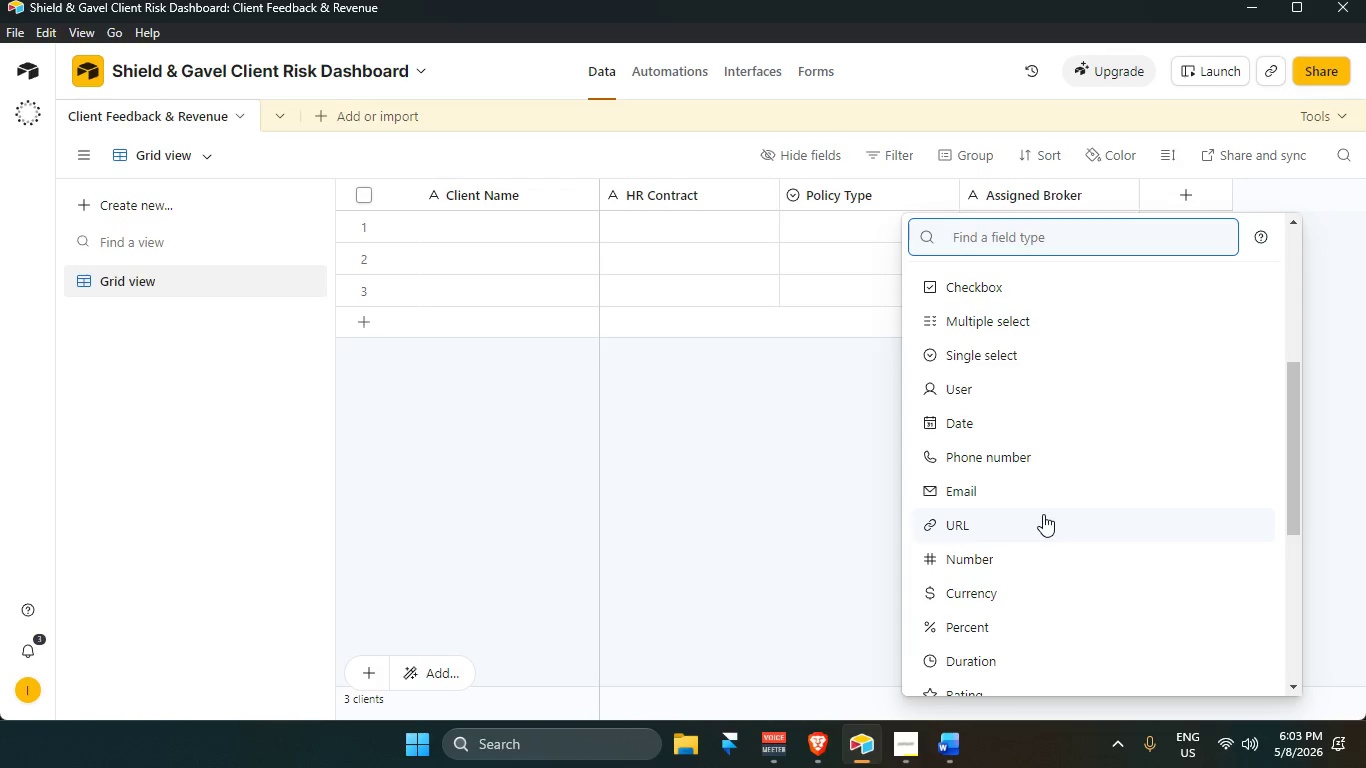 
scroll: coordinate [1043, 514], scroll_direction: down, amount: 2.0
 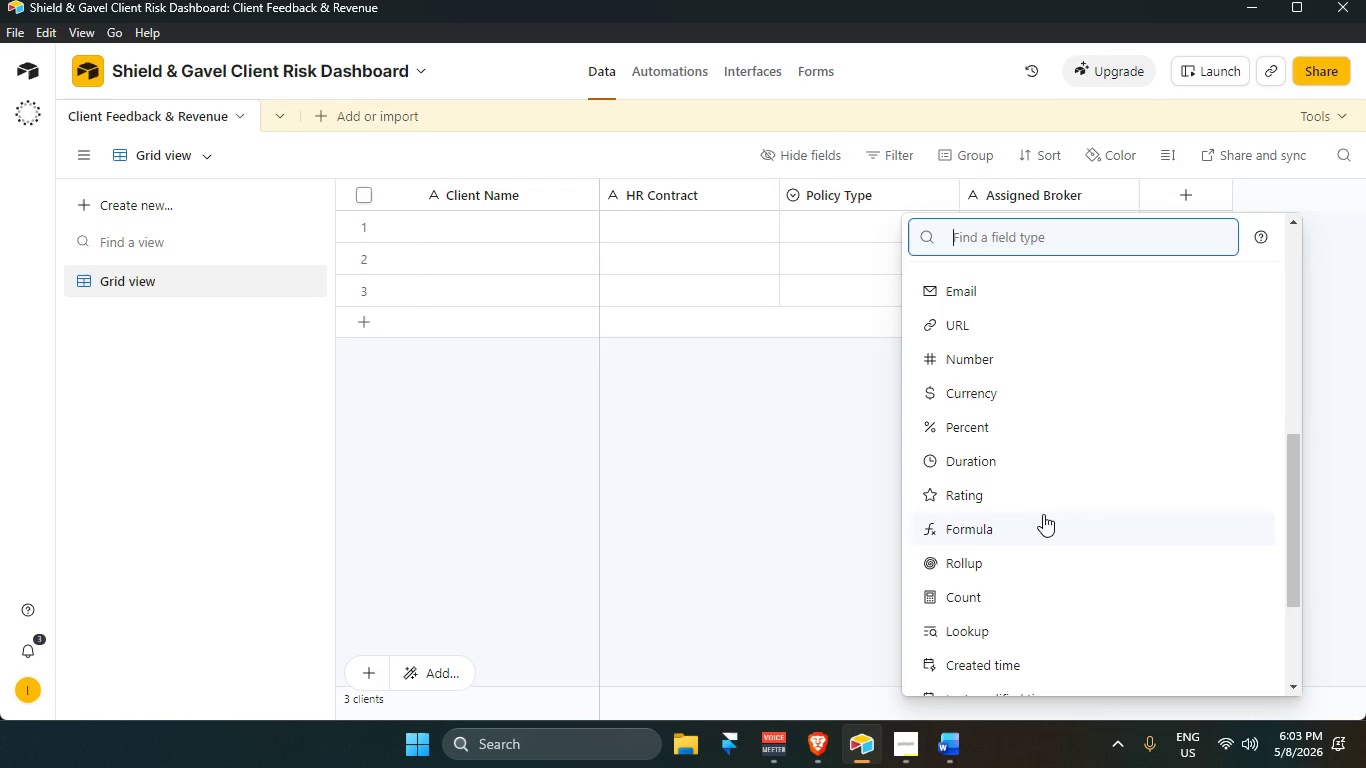 
scroll: coordinate [1030, 521], scroll_direction: up, amount: 5.0
 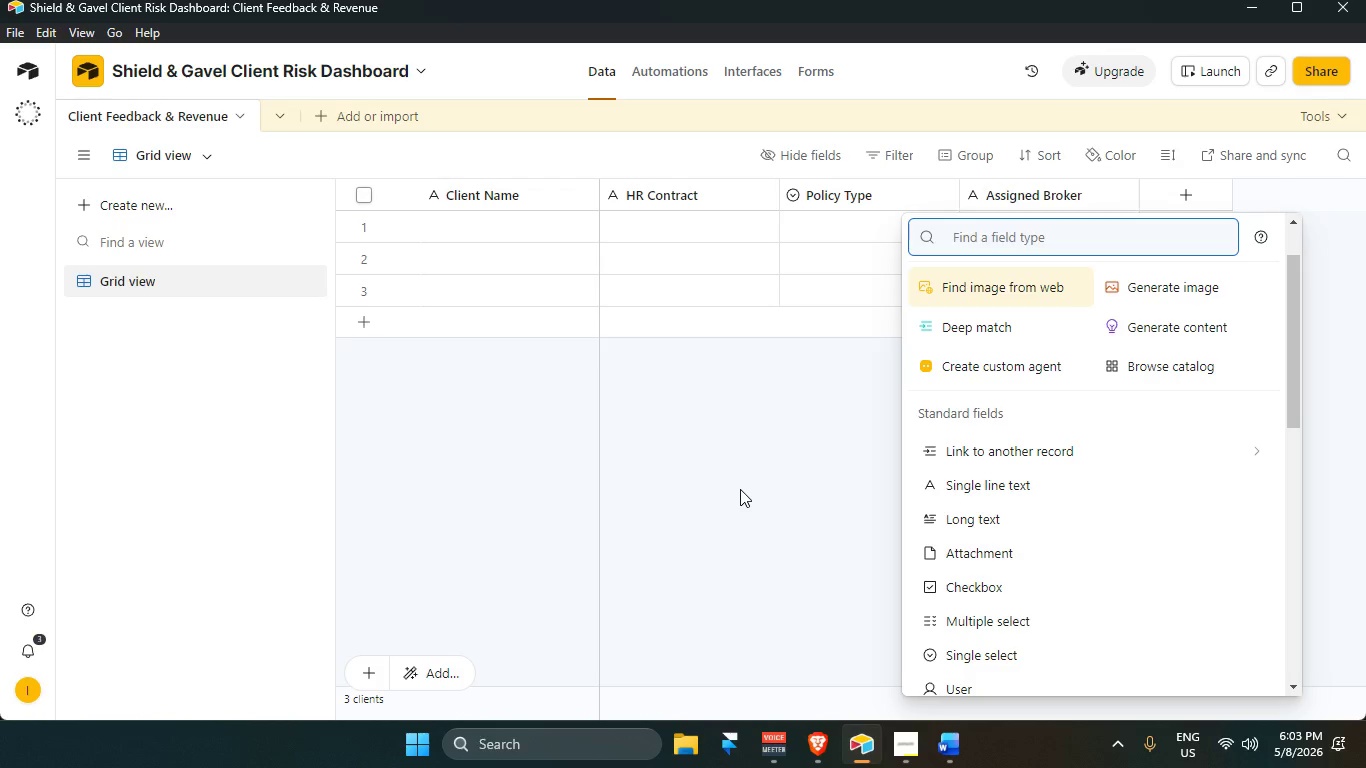 
wait(6.64)
 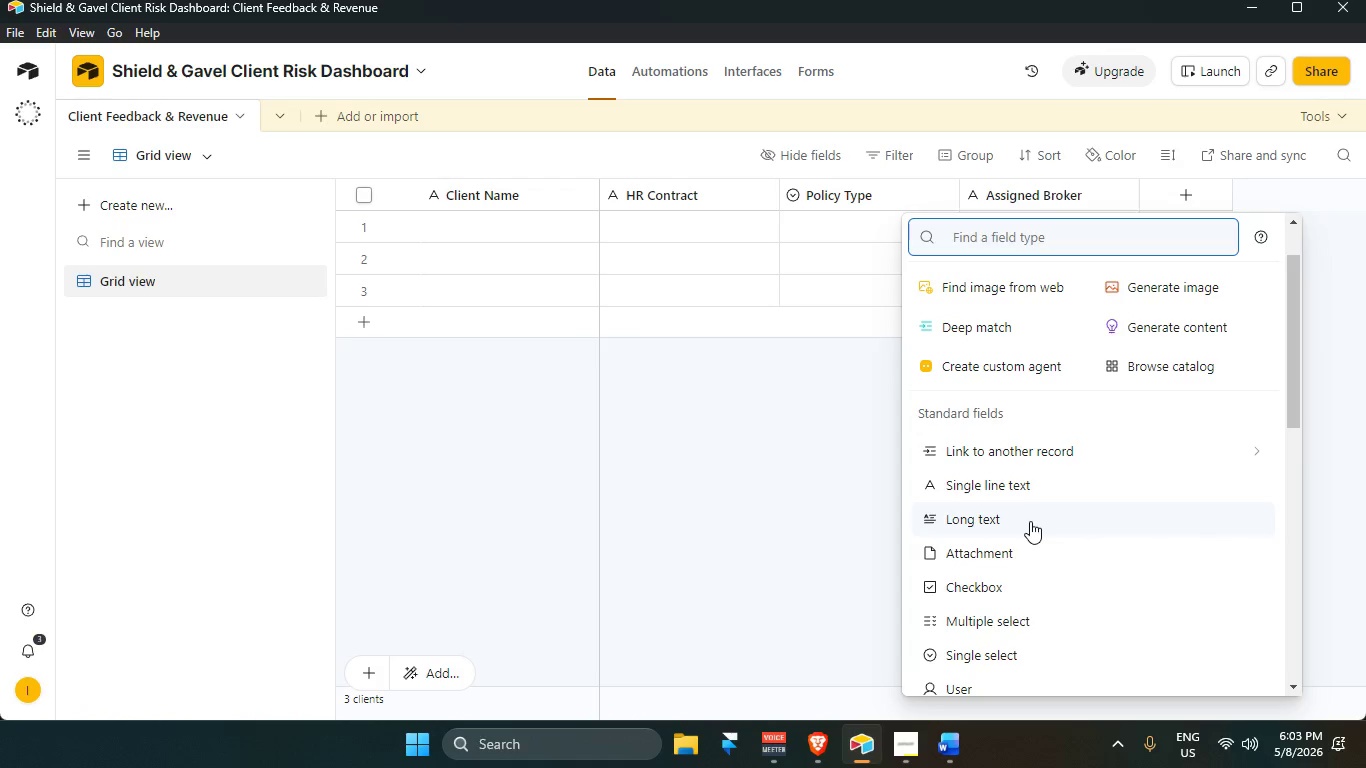 
scroll: coordinate [1064, 441], scroll_direction: up, amount: 4.0
 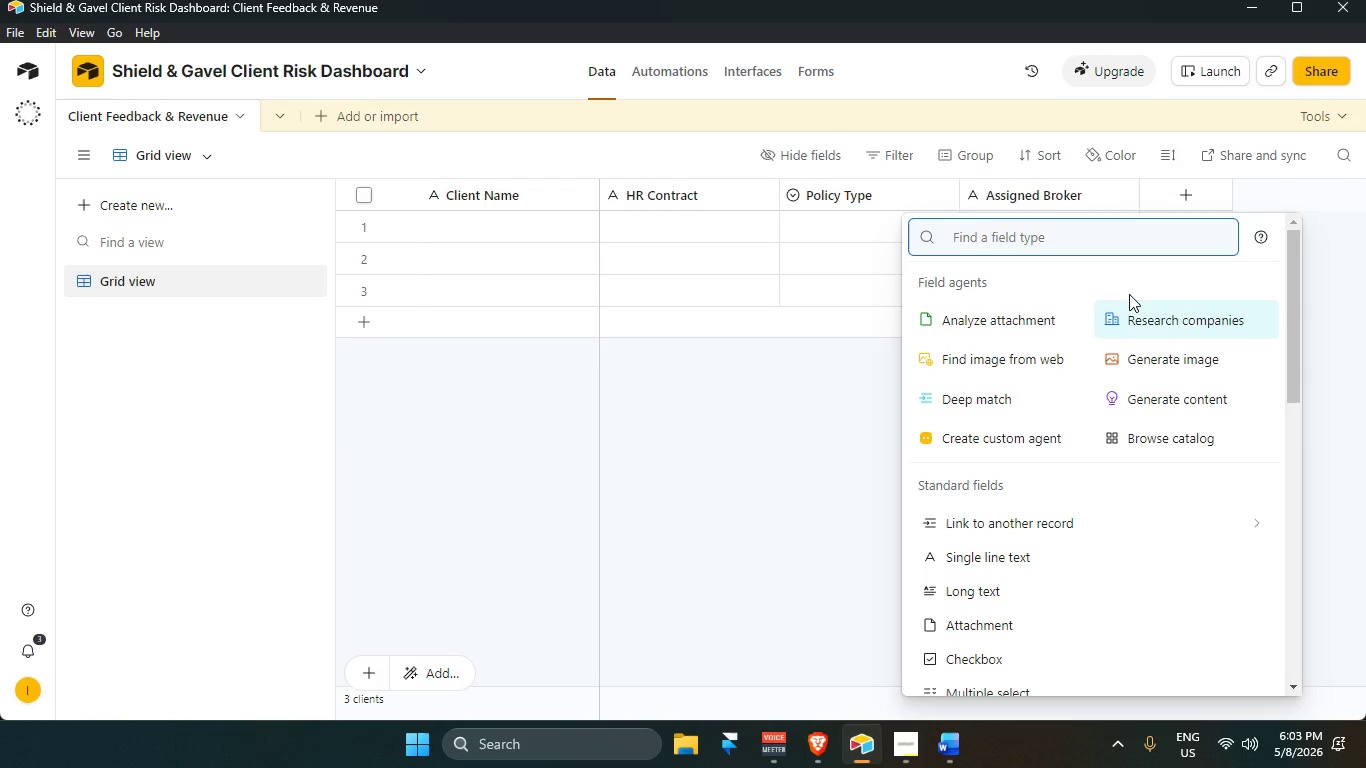 
type(nu )
key(Backspace)
 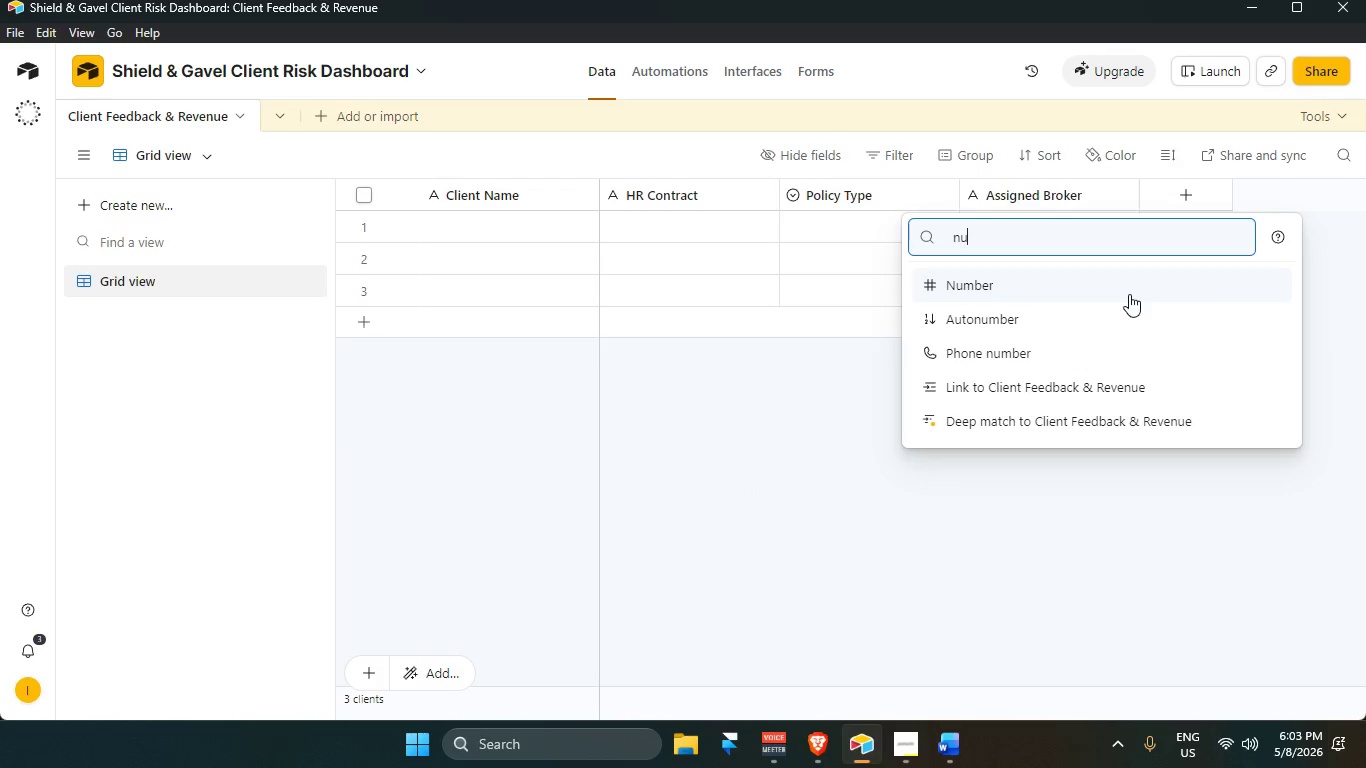 
key(Enter)
 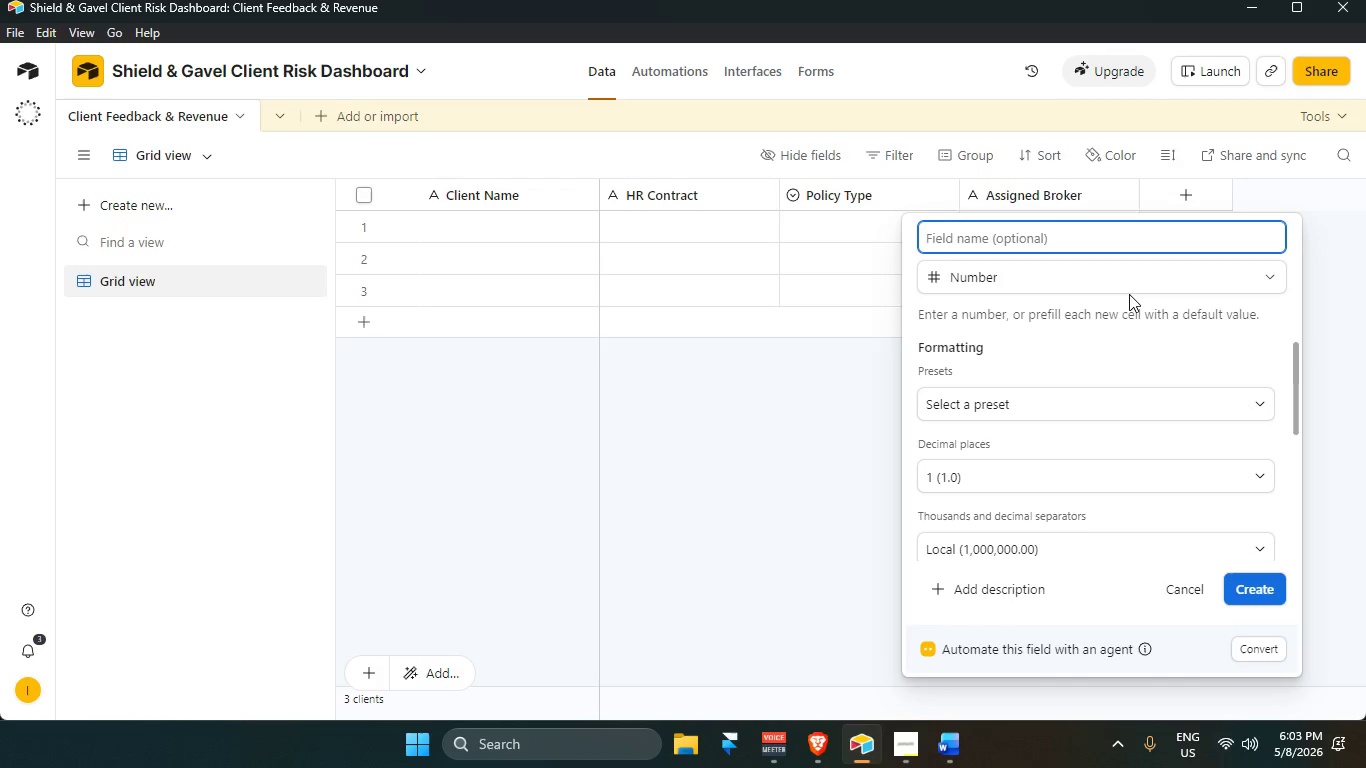 
wait(5.88)
 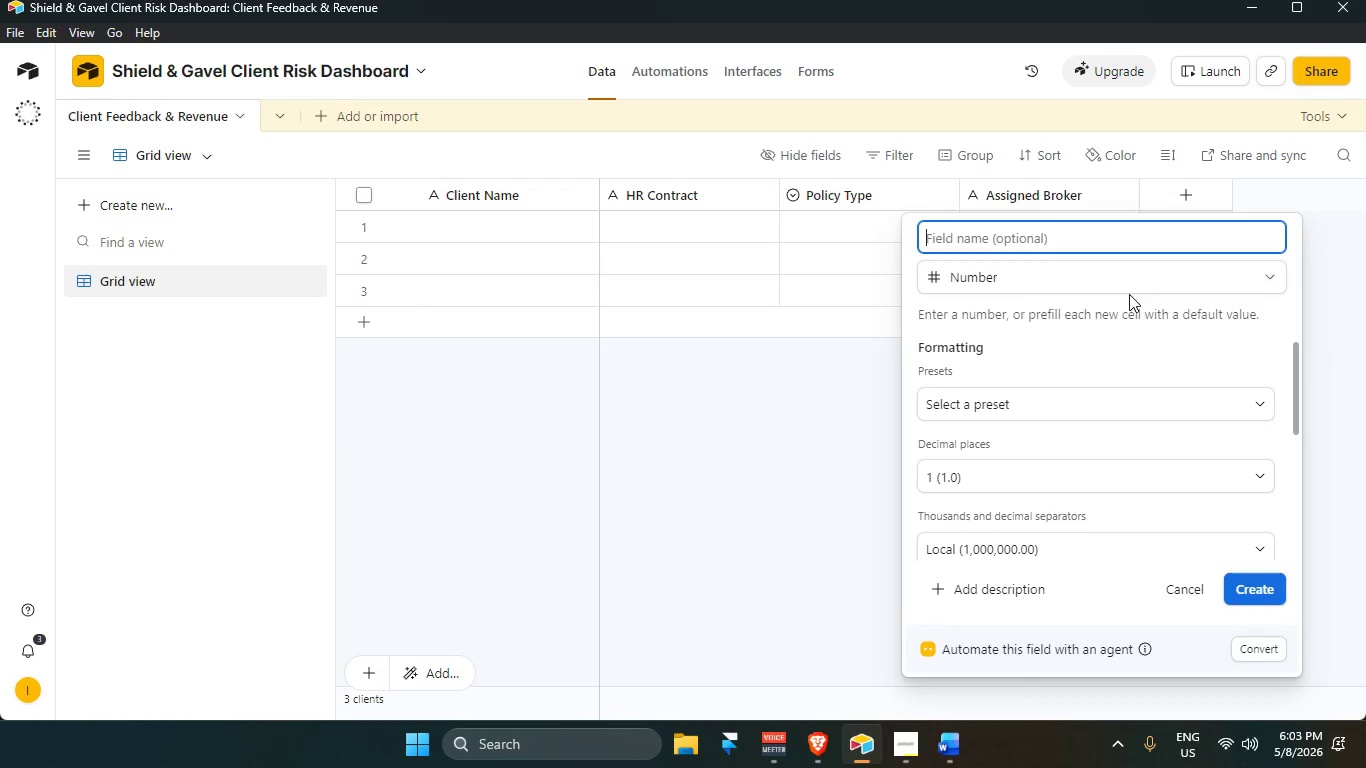 
type(Survey Score)
 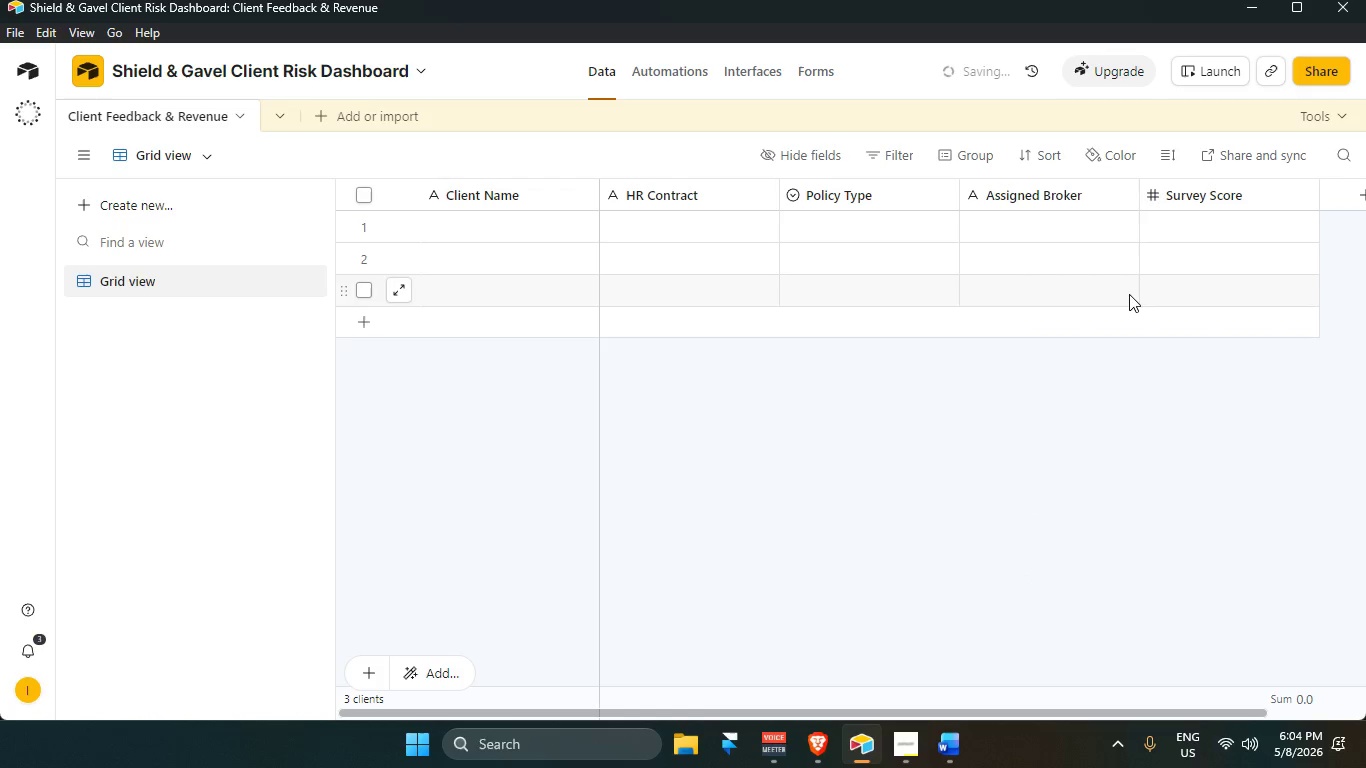 
 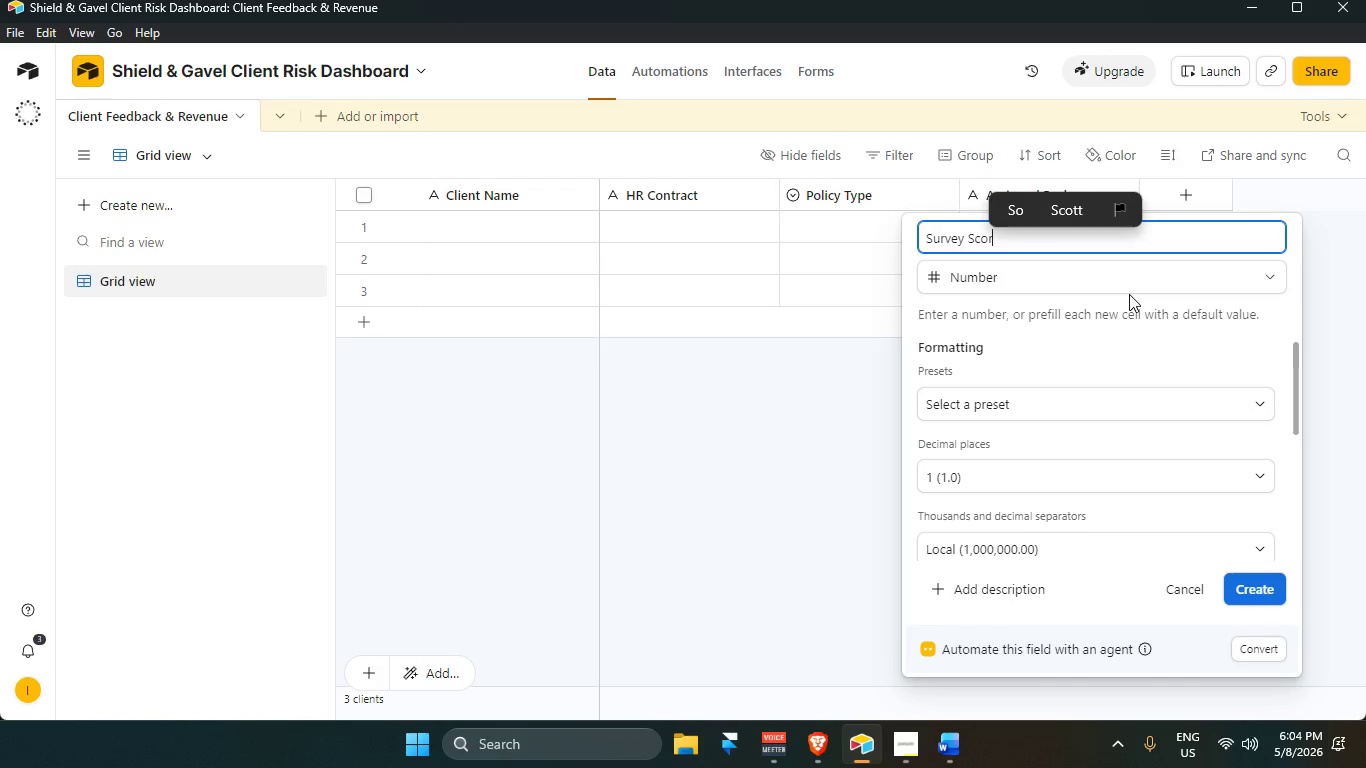 
key(Enter)
 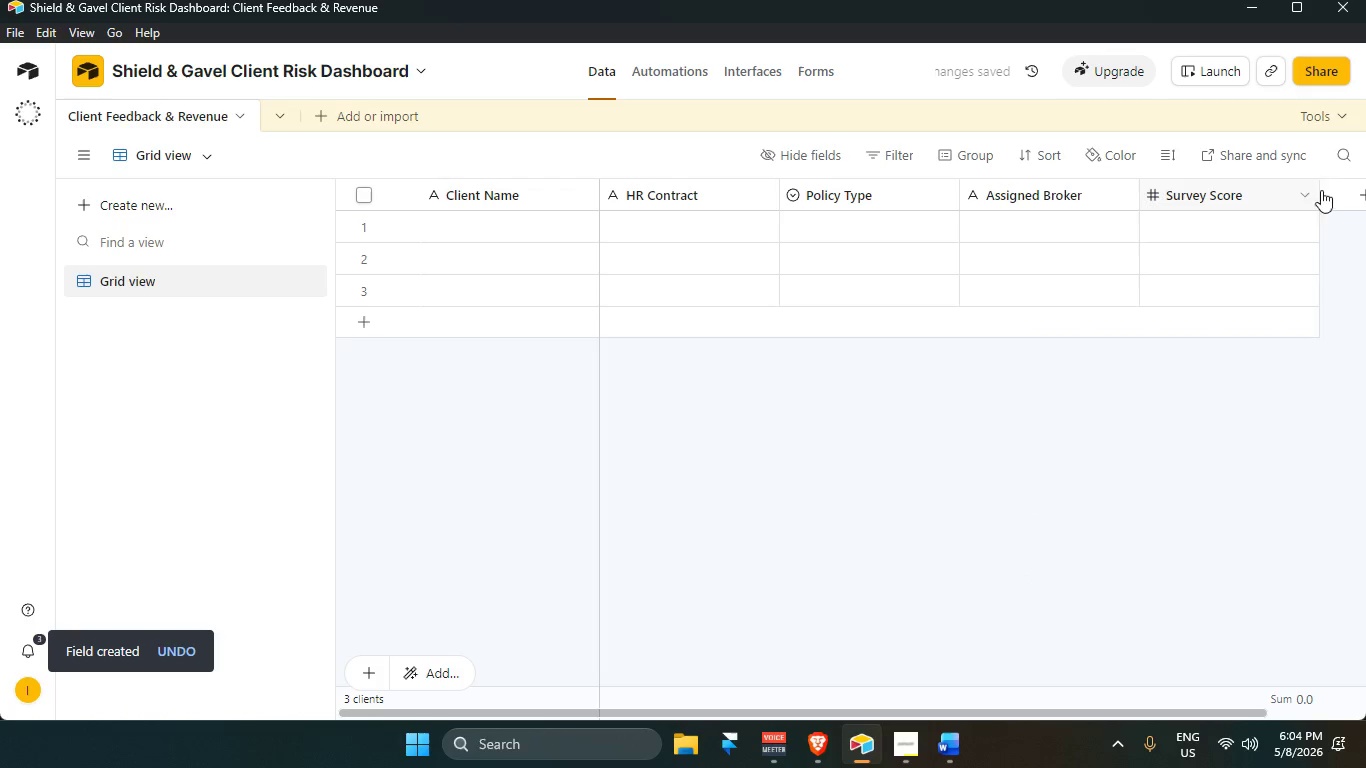 
left_click([1351, 202])
 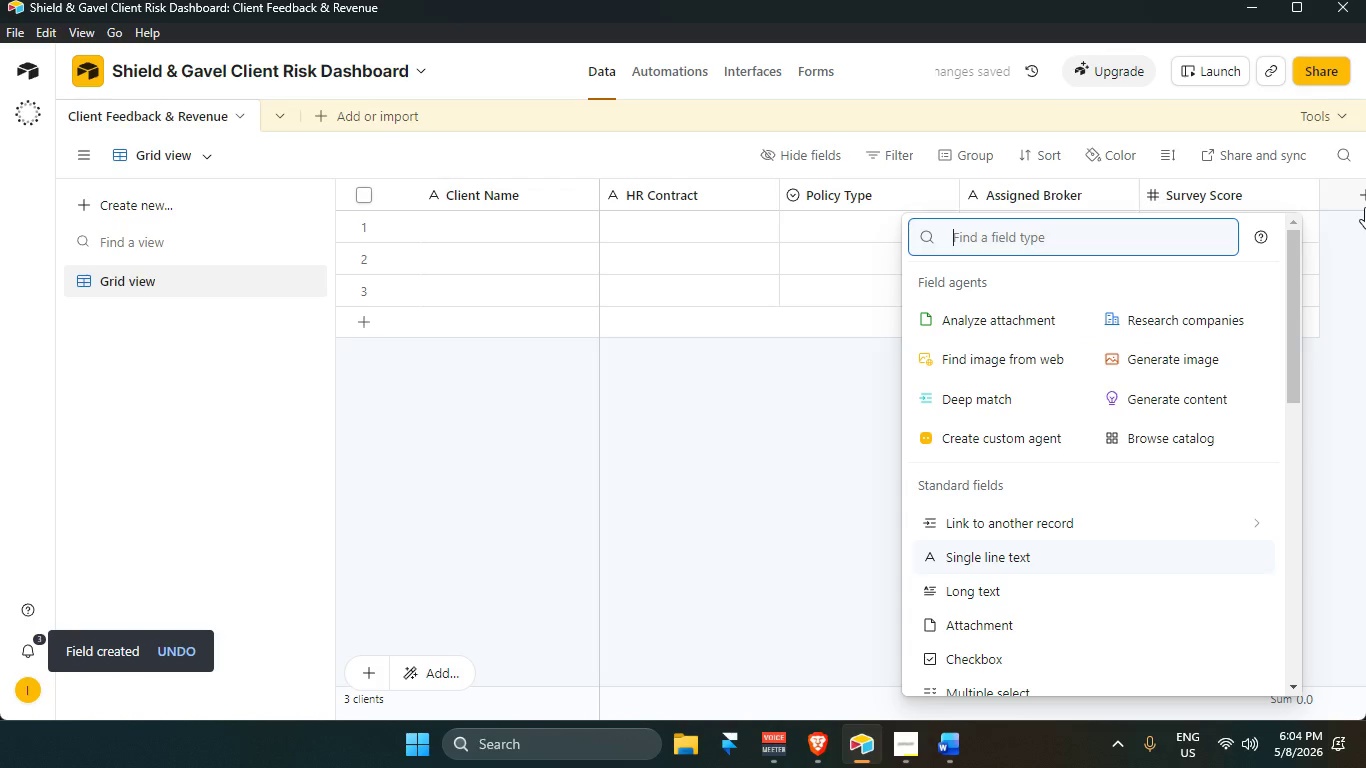 
left_click([853, 442])
 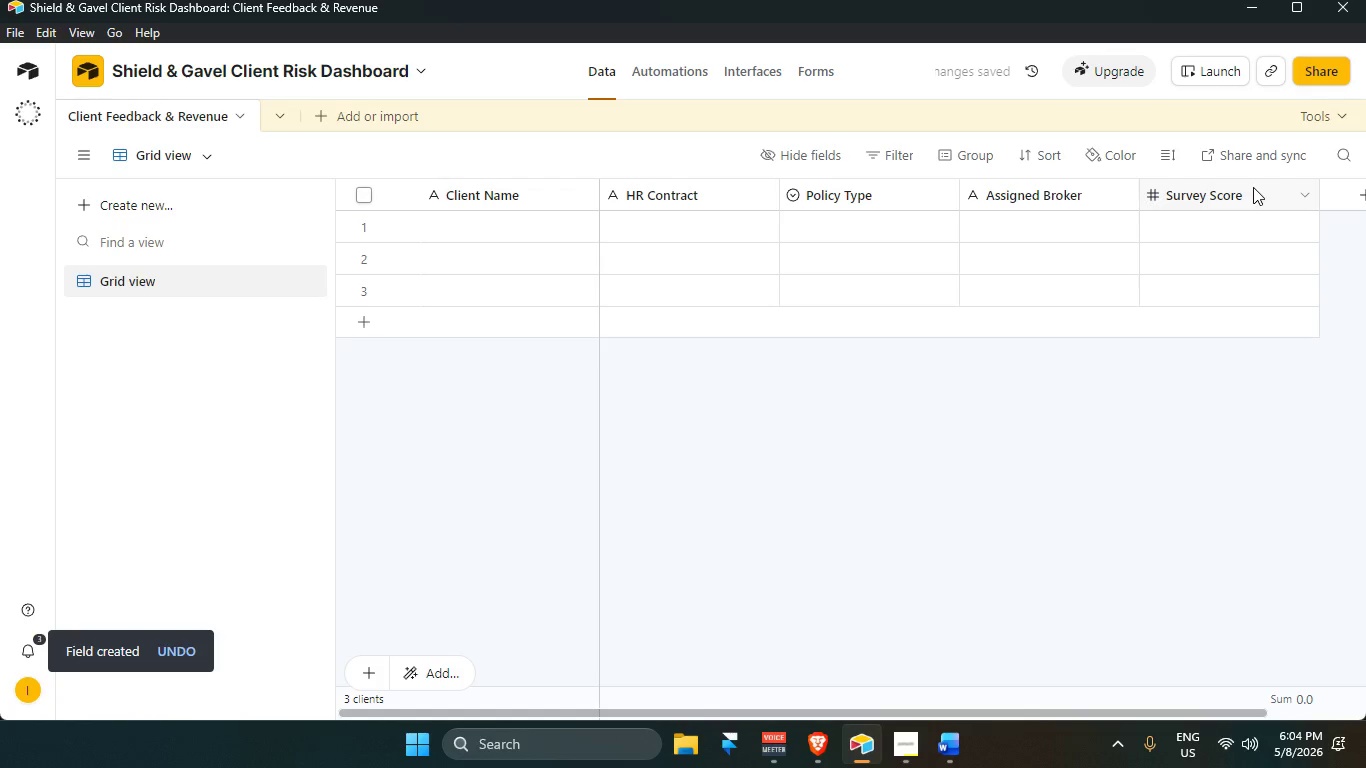 
double_click([1266, 191])
 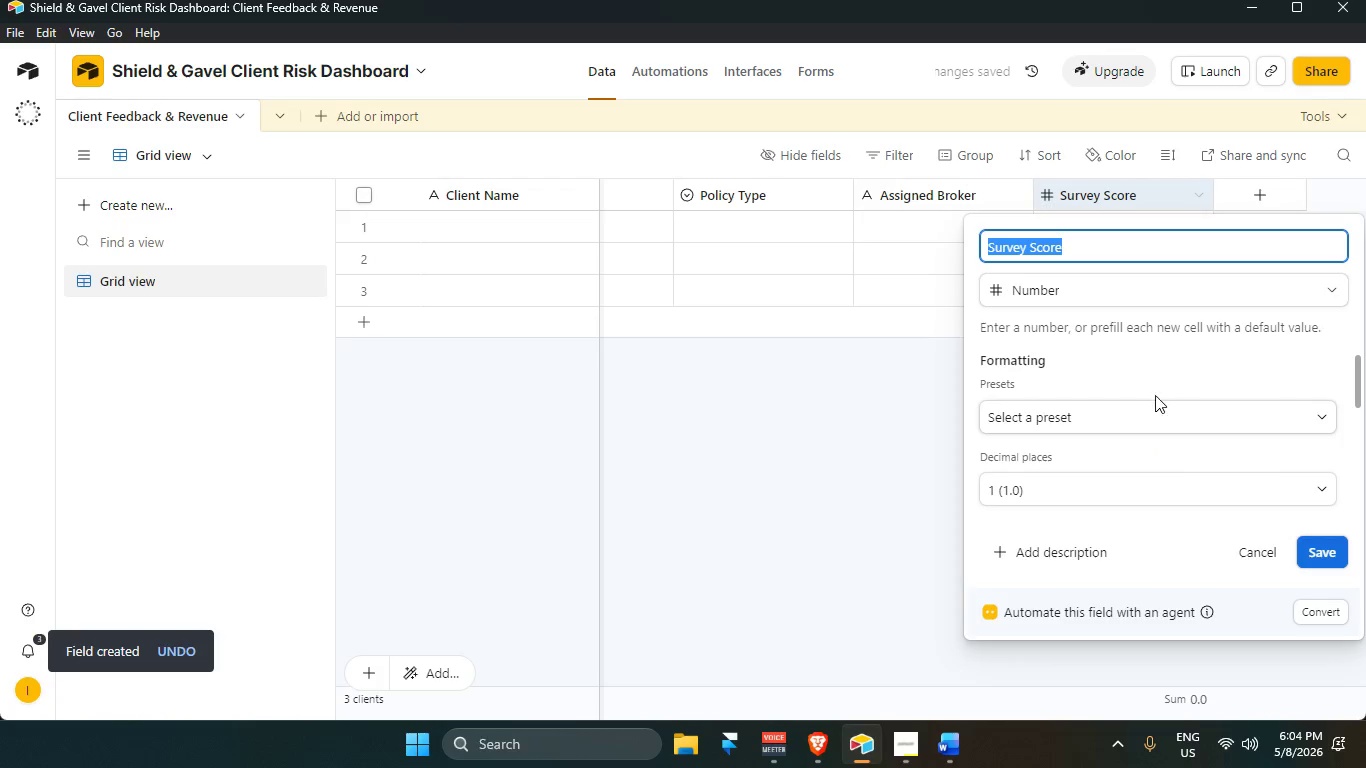 
left_click([1130, 284])
 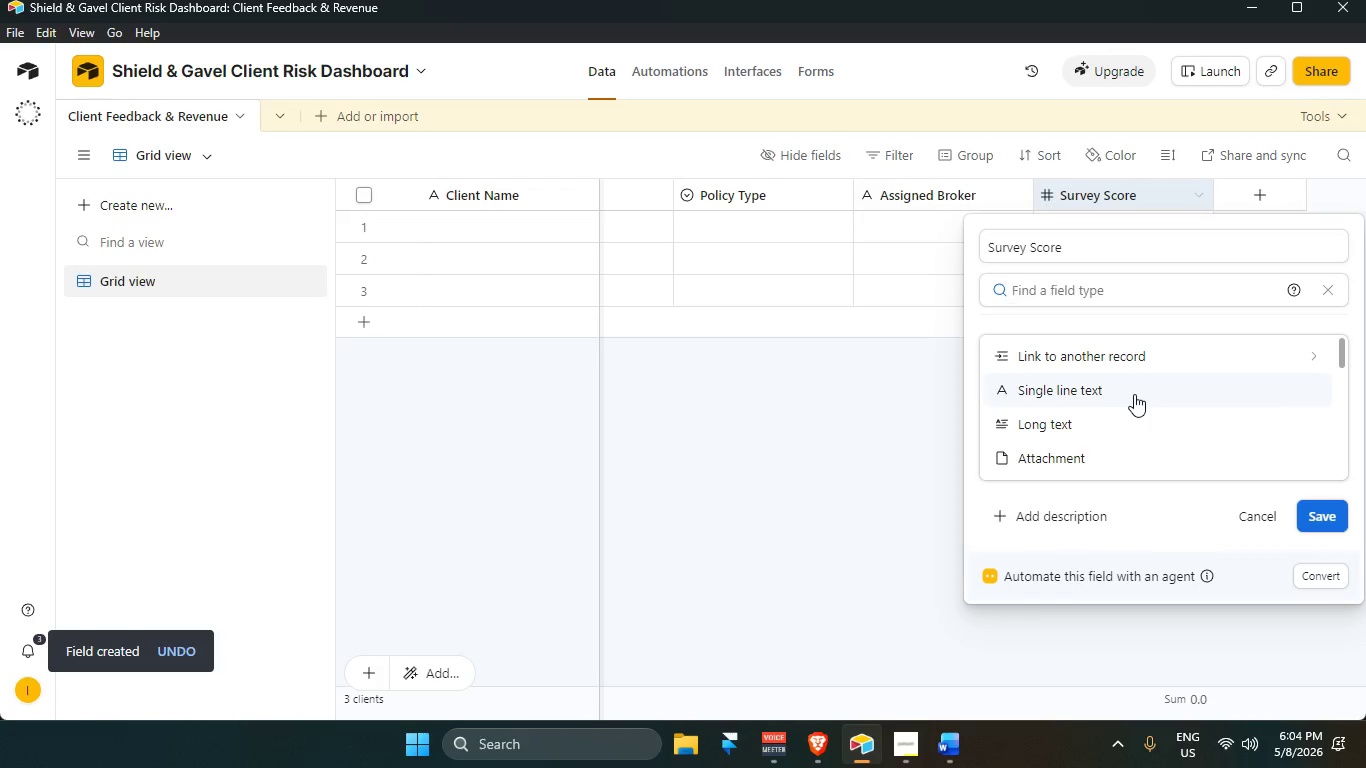 
scroll: coordinate [1079, 425], scroll_direction: down, amount: 12.0
 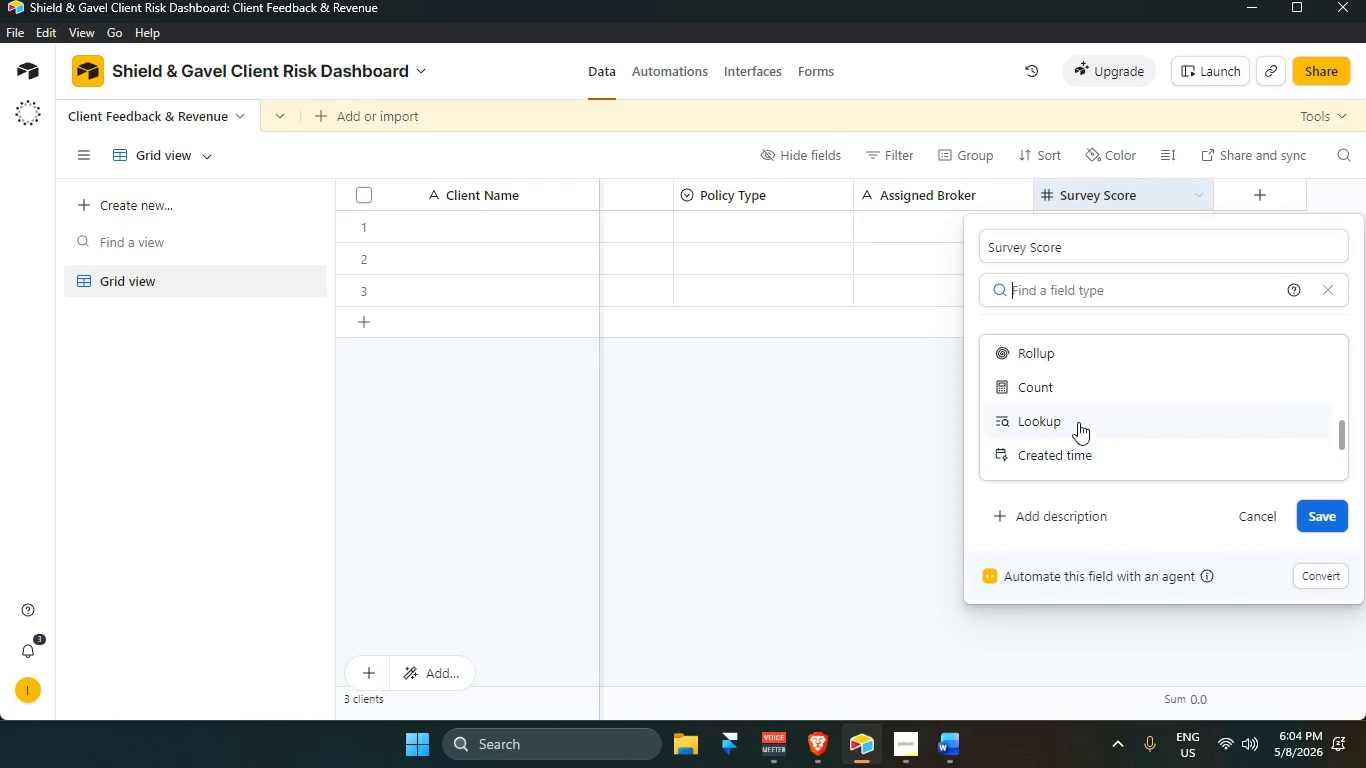 
scroll: coordinate [1082, 418], scroll_direction: up, amount: 2.0
 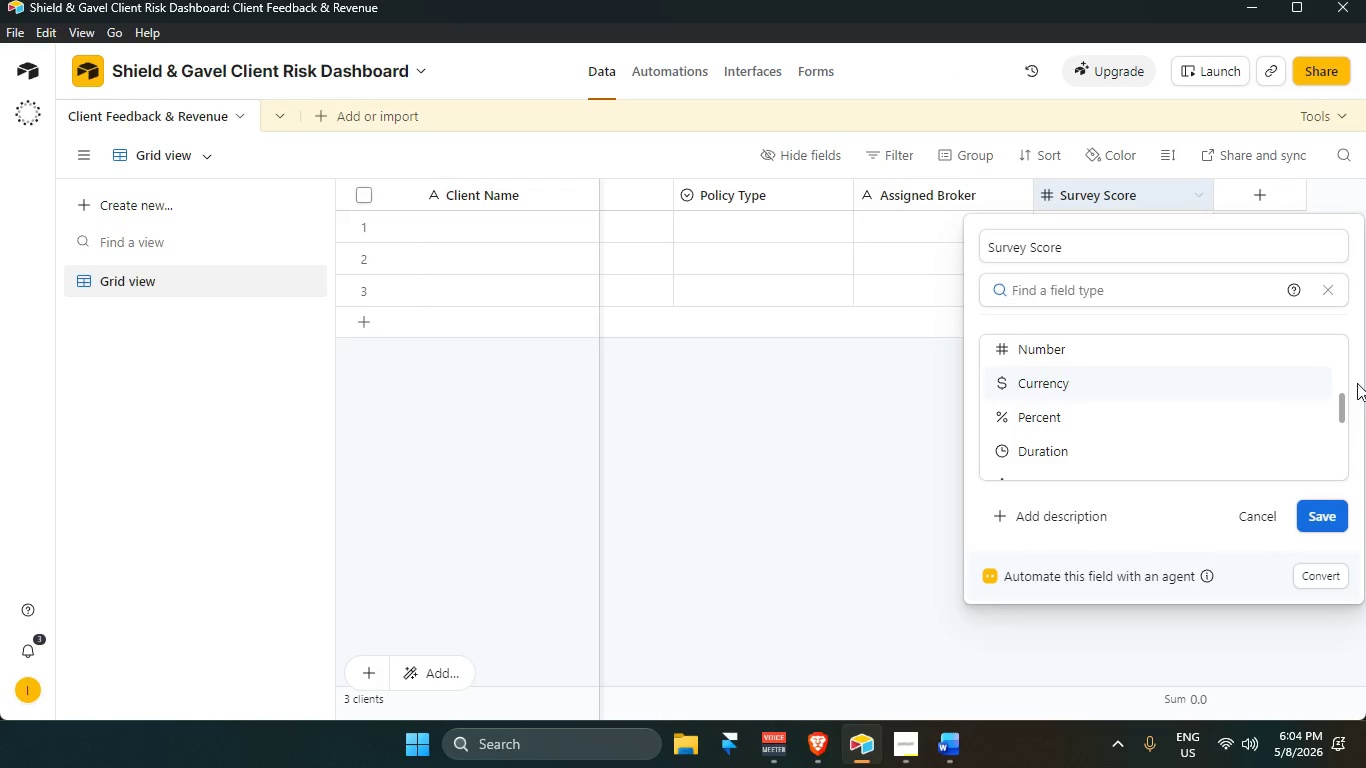 
left_click_drag(start_coordinate=[1341, 405], to_coordinate=[1351, 416])
 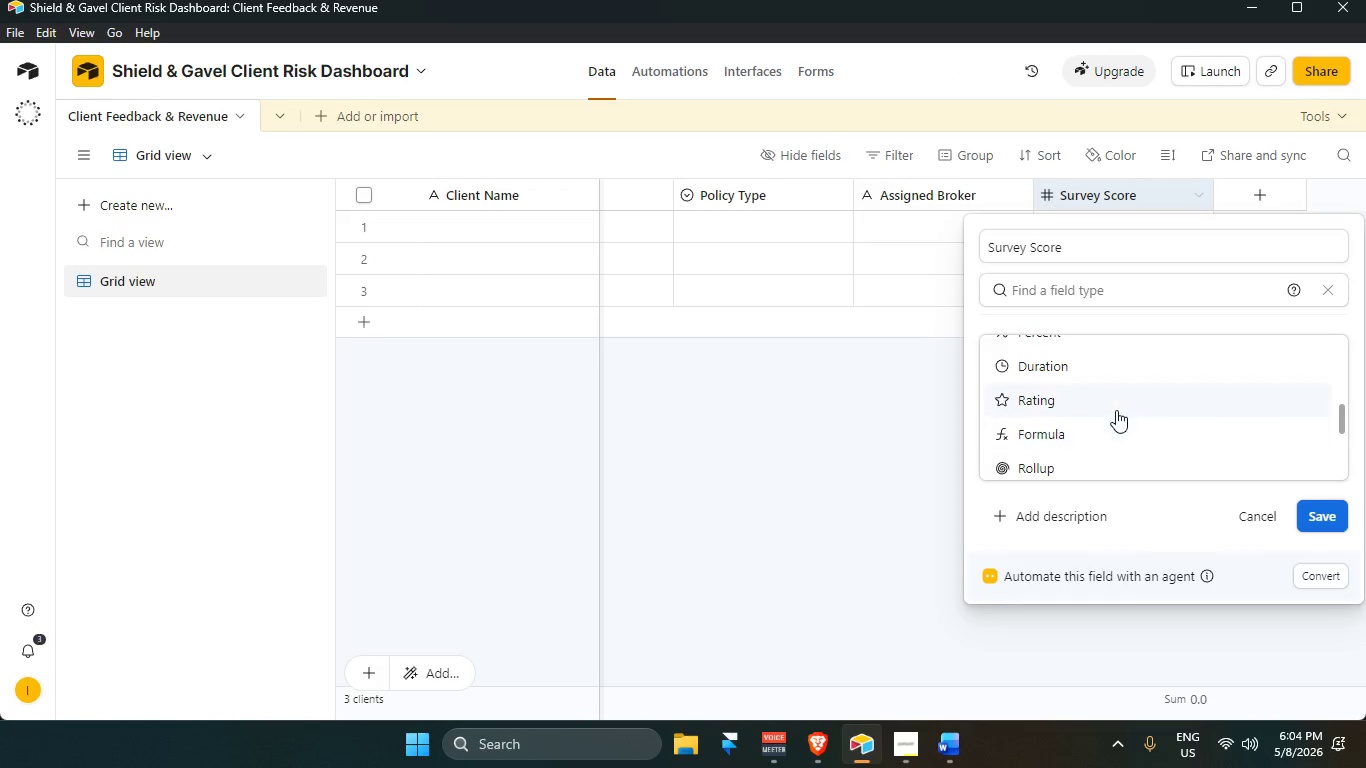 
left_click([1120, 406])
 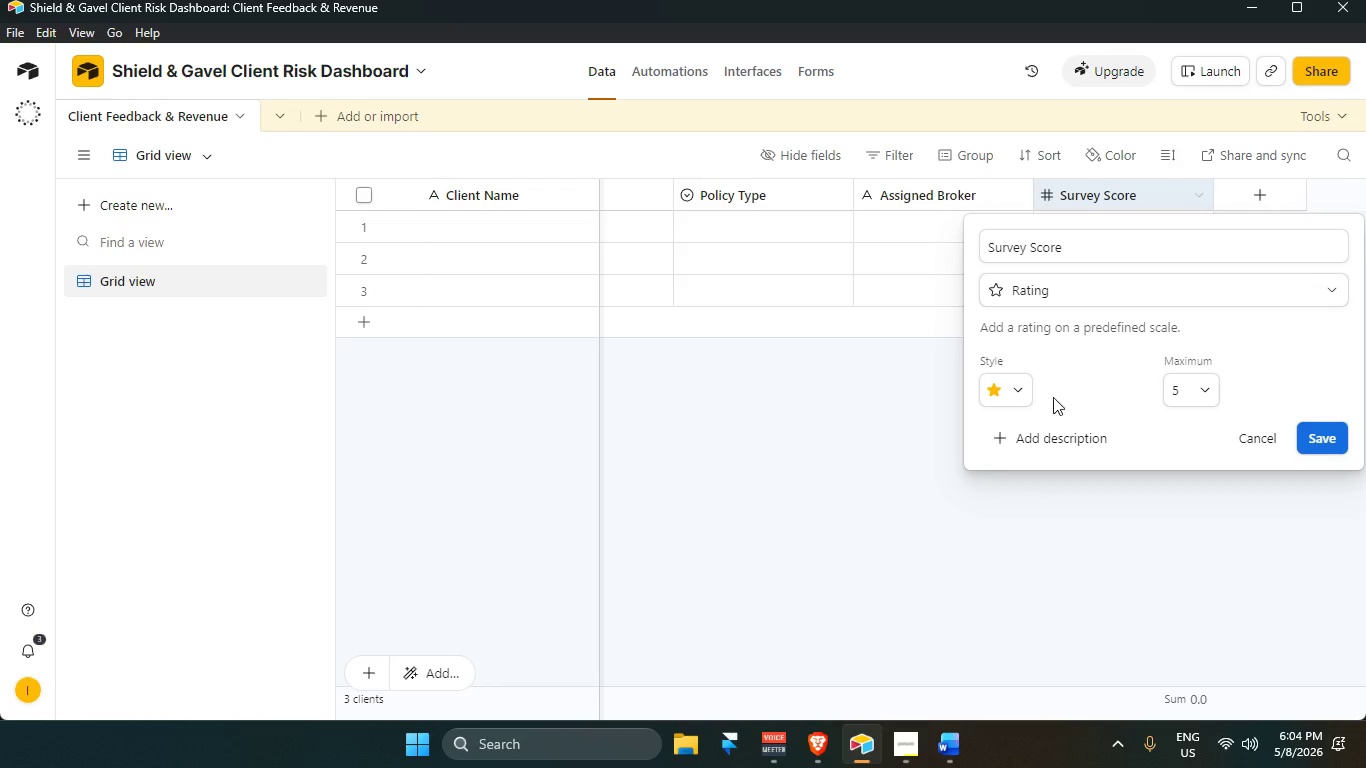 
left_click([1011, 397])
 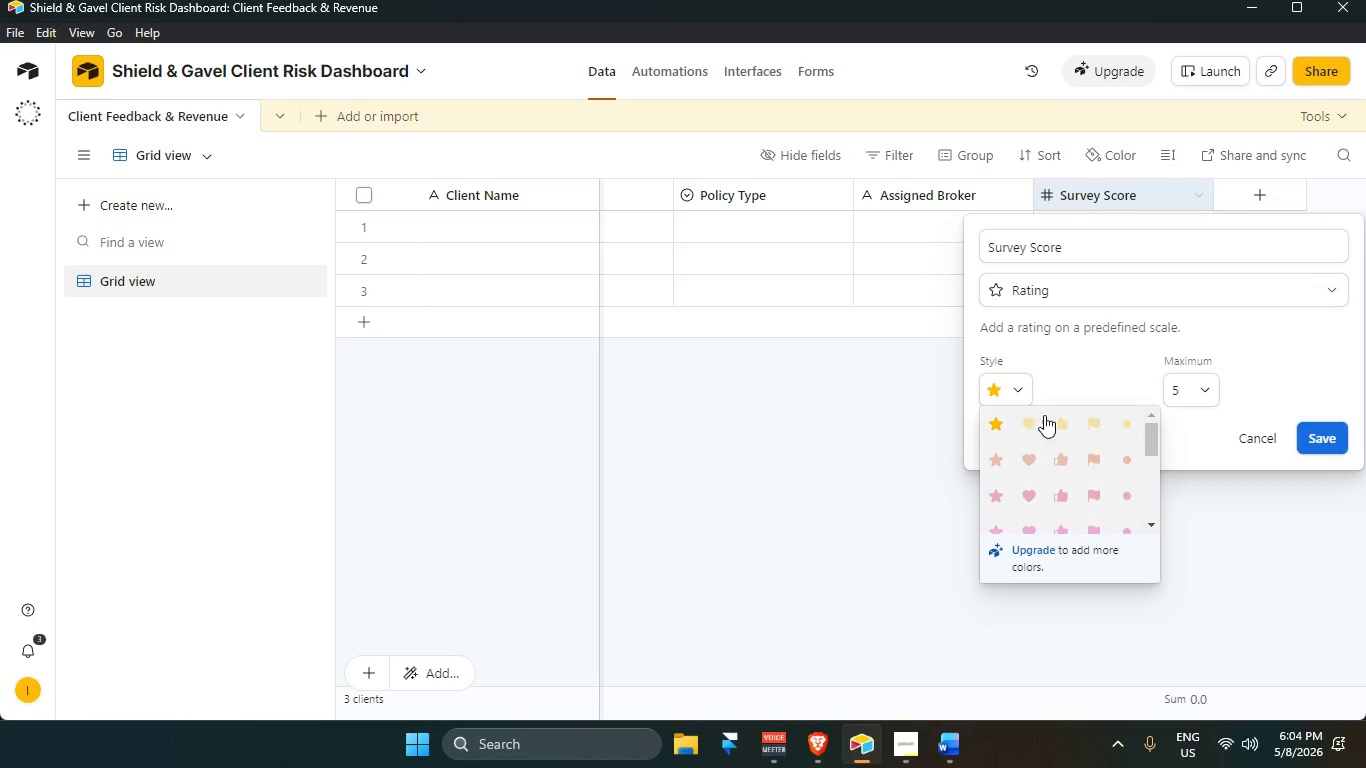 
scroll: coordinate [1048, 468], scroll_direction: up, amount: 1.0
 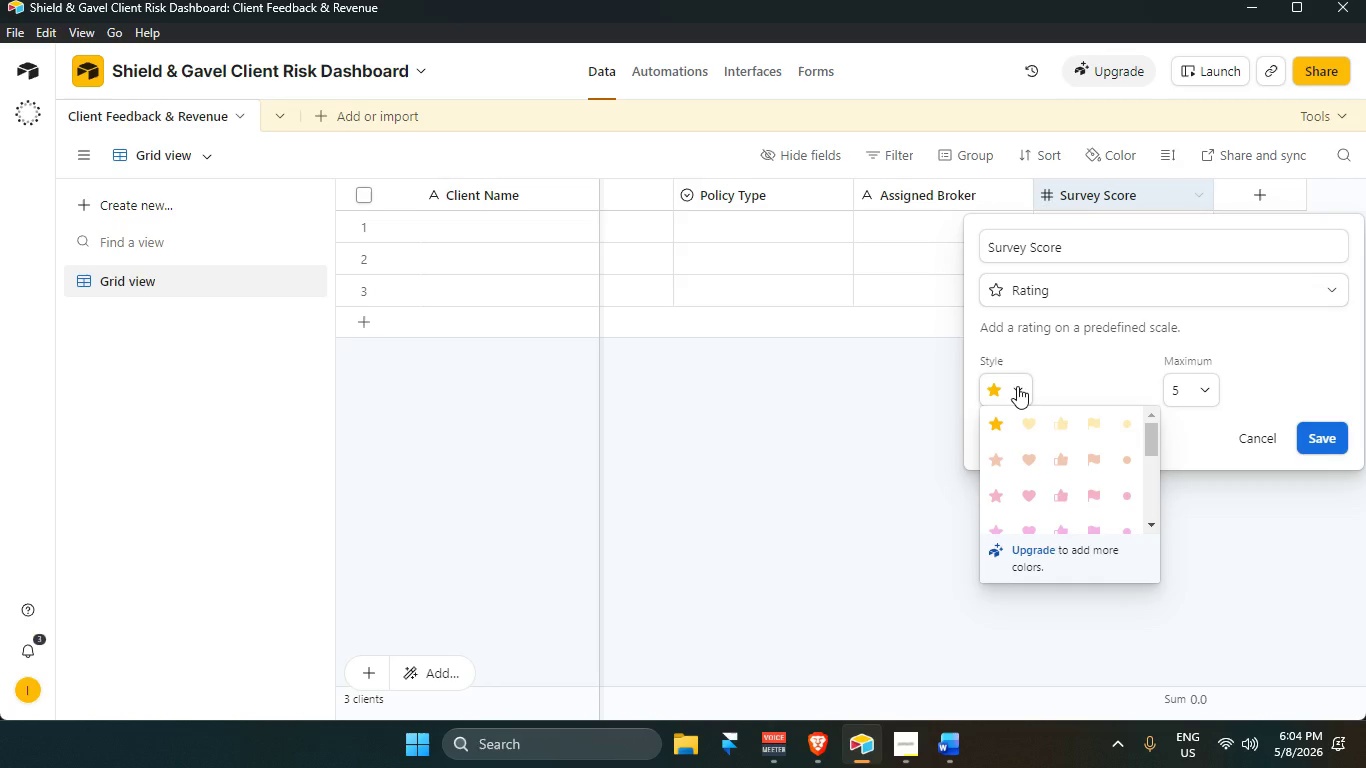 
left_click([1017, 386])
 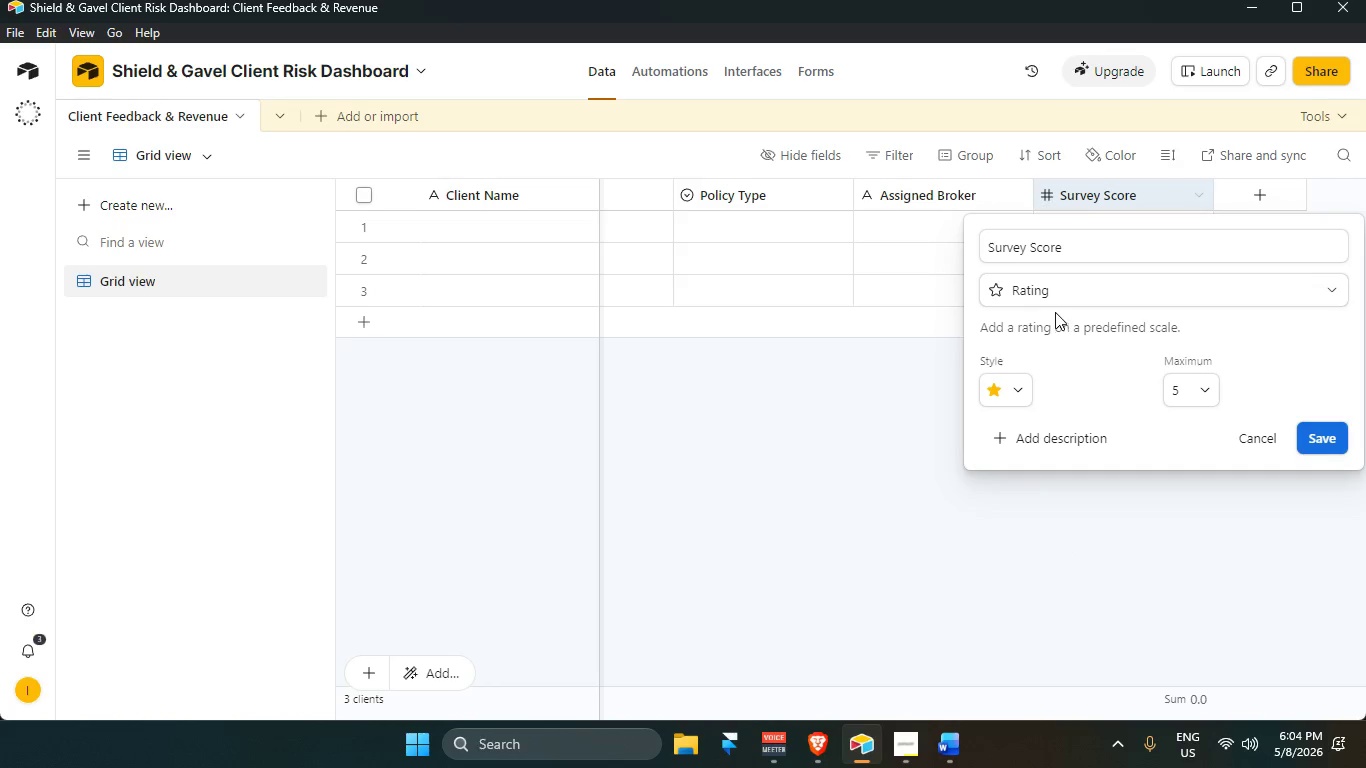 
left_click([1062, 295])
 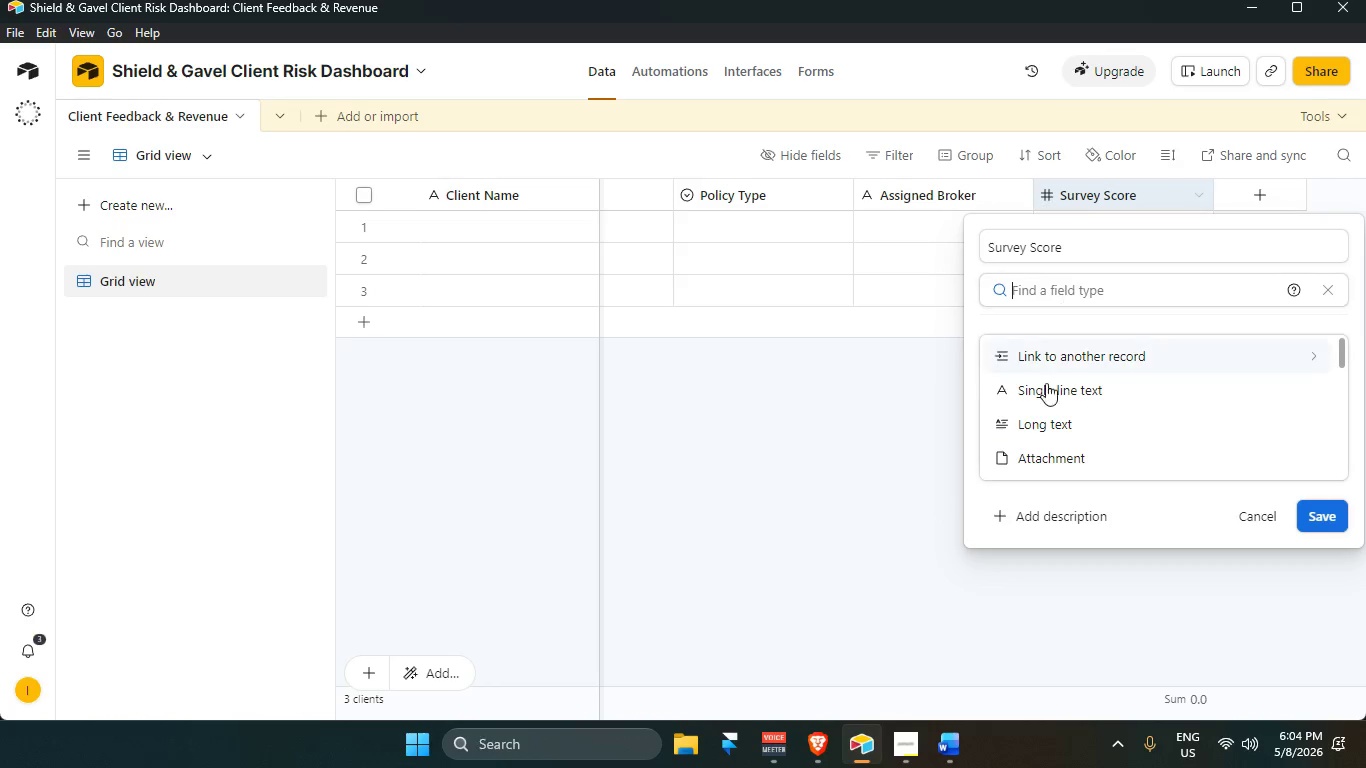 
scroll: coordinate [1056, 421], scroll_direction: down, amount: 3.0
 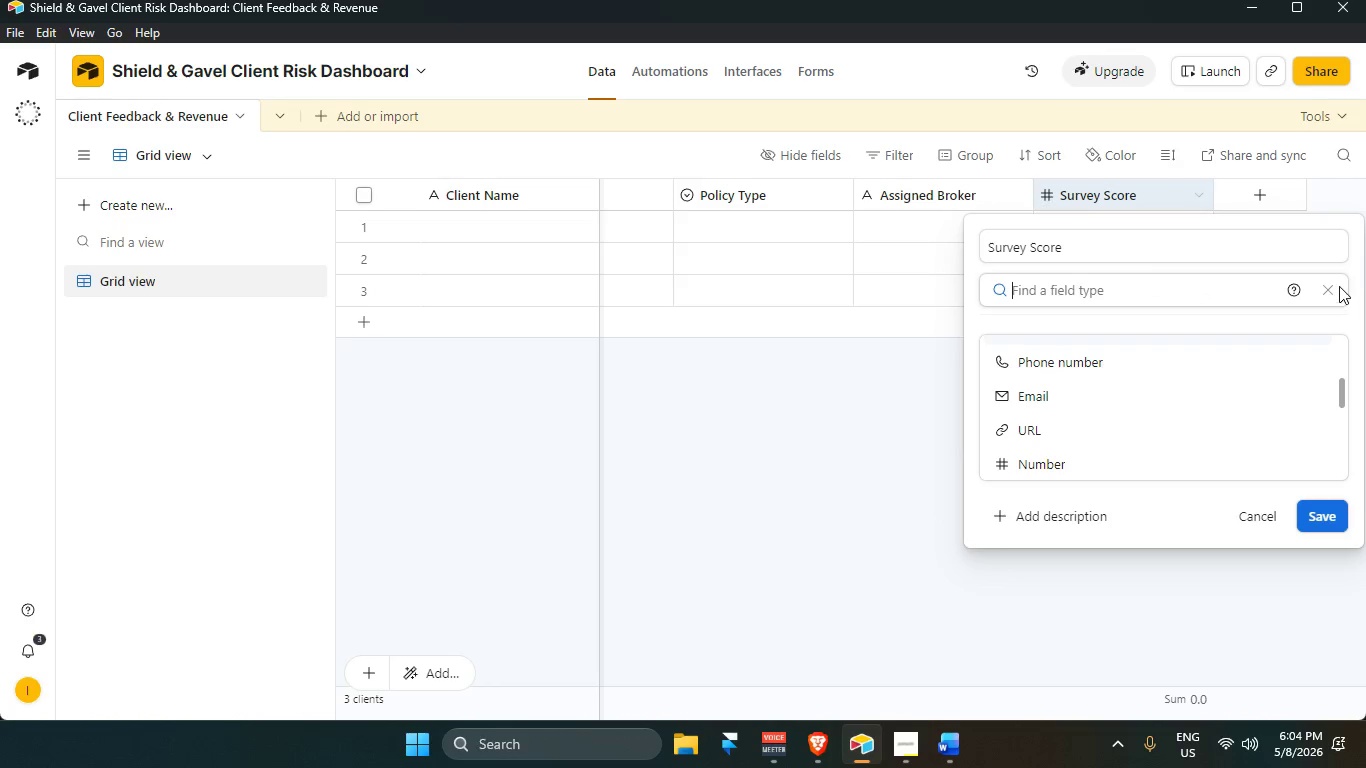 
left_click_drag(start_coordinate=[1339, 286], to_coordinate=[1328, 293])
 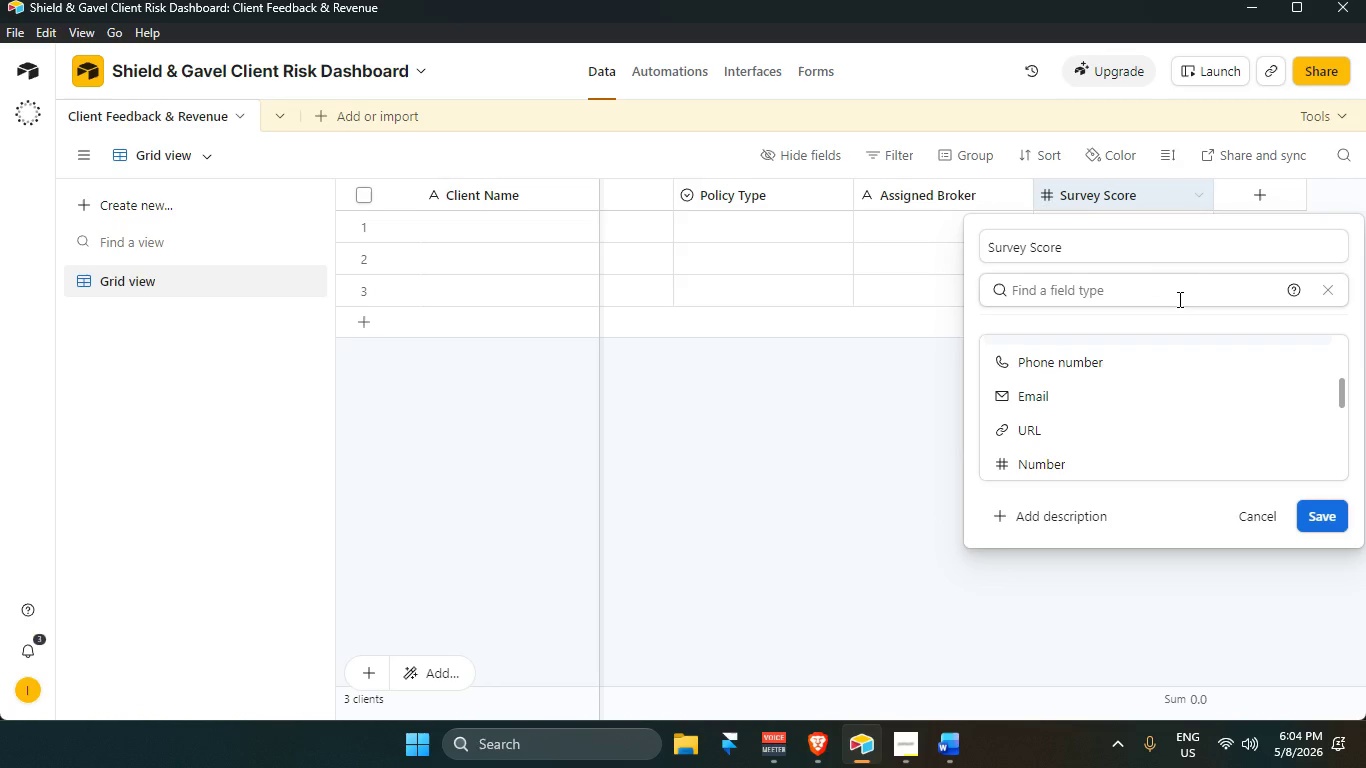 
left_click([1178, 299])
 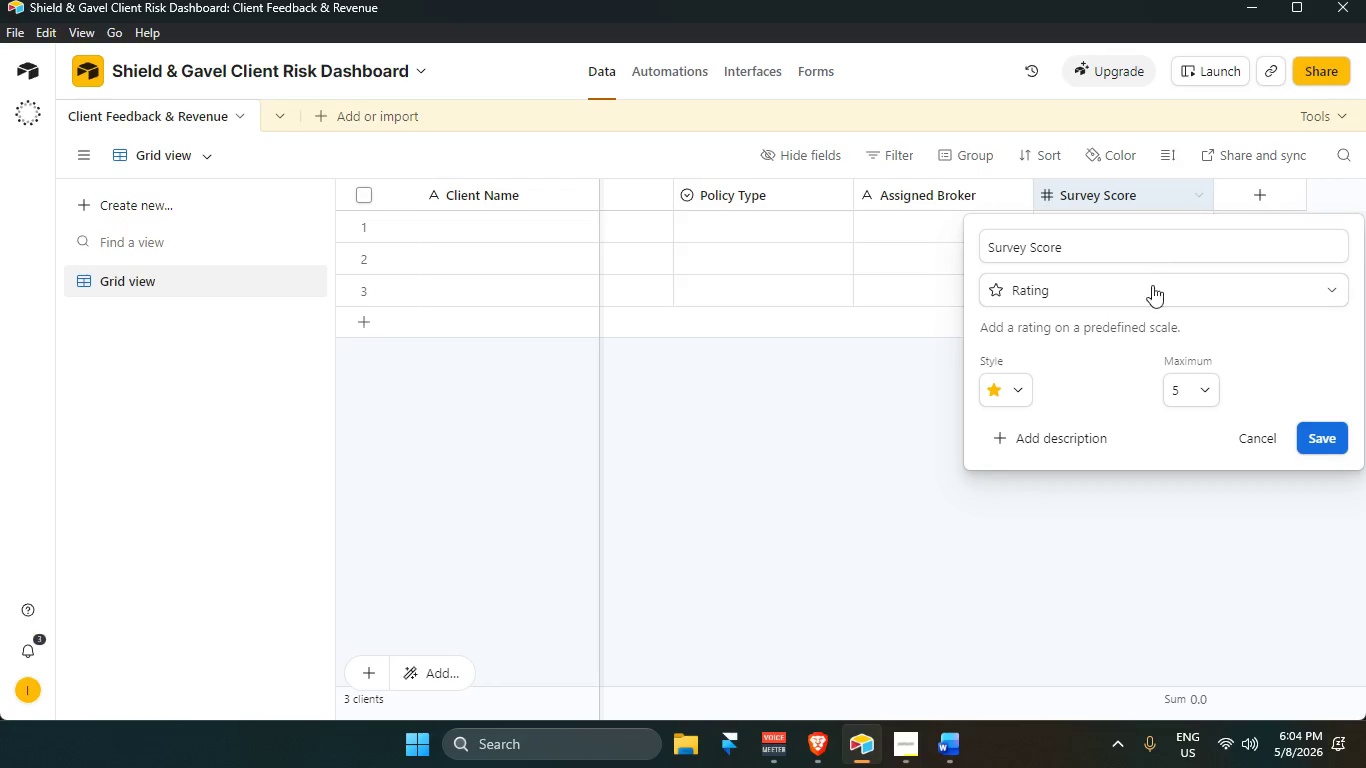 
scroll: coordinate [1103, 409], scroll_direction: down, amount: 2.0
 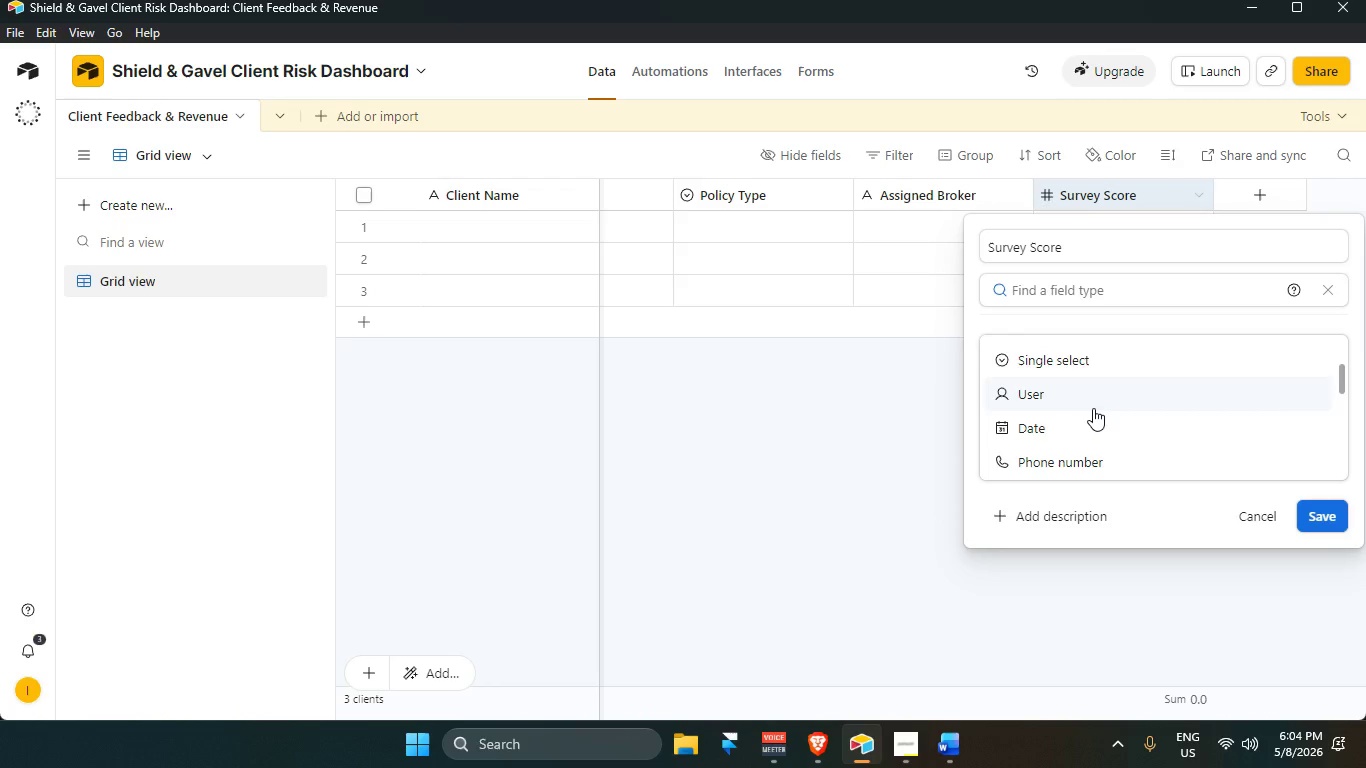 
scroll: coordinate [1091, 405], scroll_direction: up, amount: 2.0
 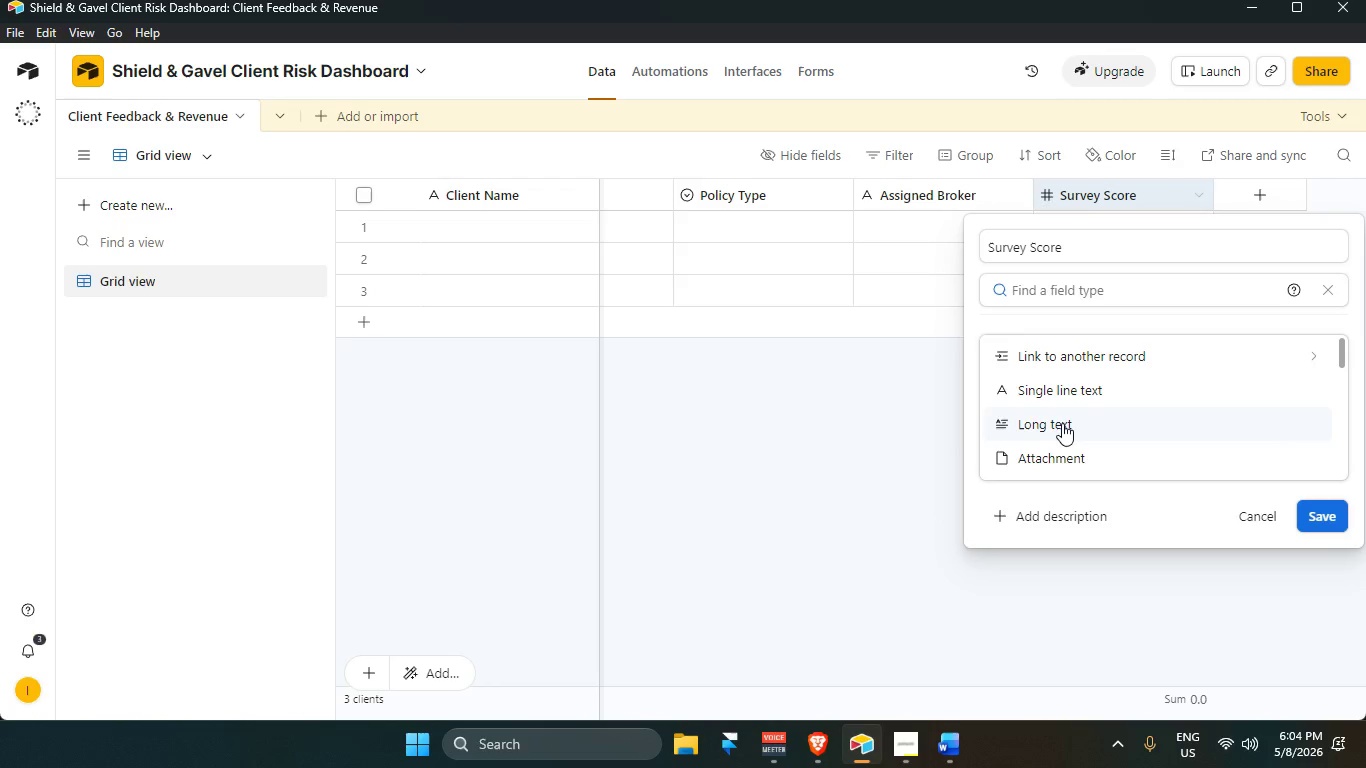 
scroll: coordinate [1167, 404], scroll_direction: down, amount: 4.0
 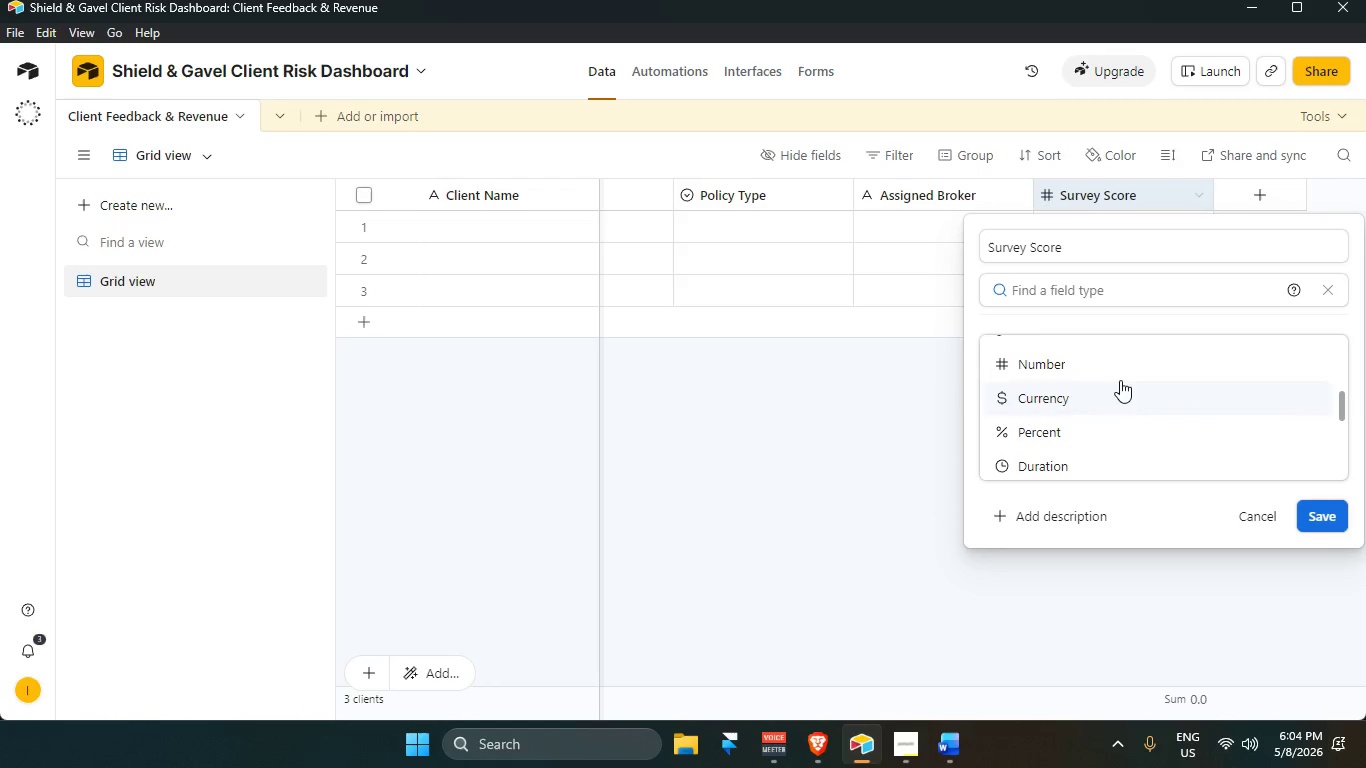 
left_click([1115, 369])
 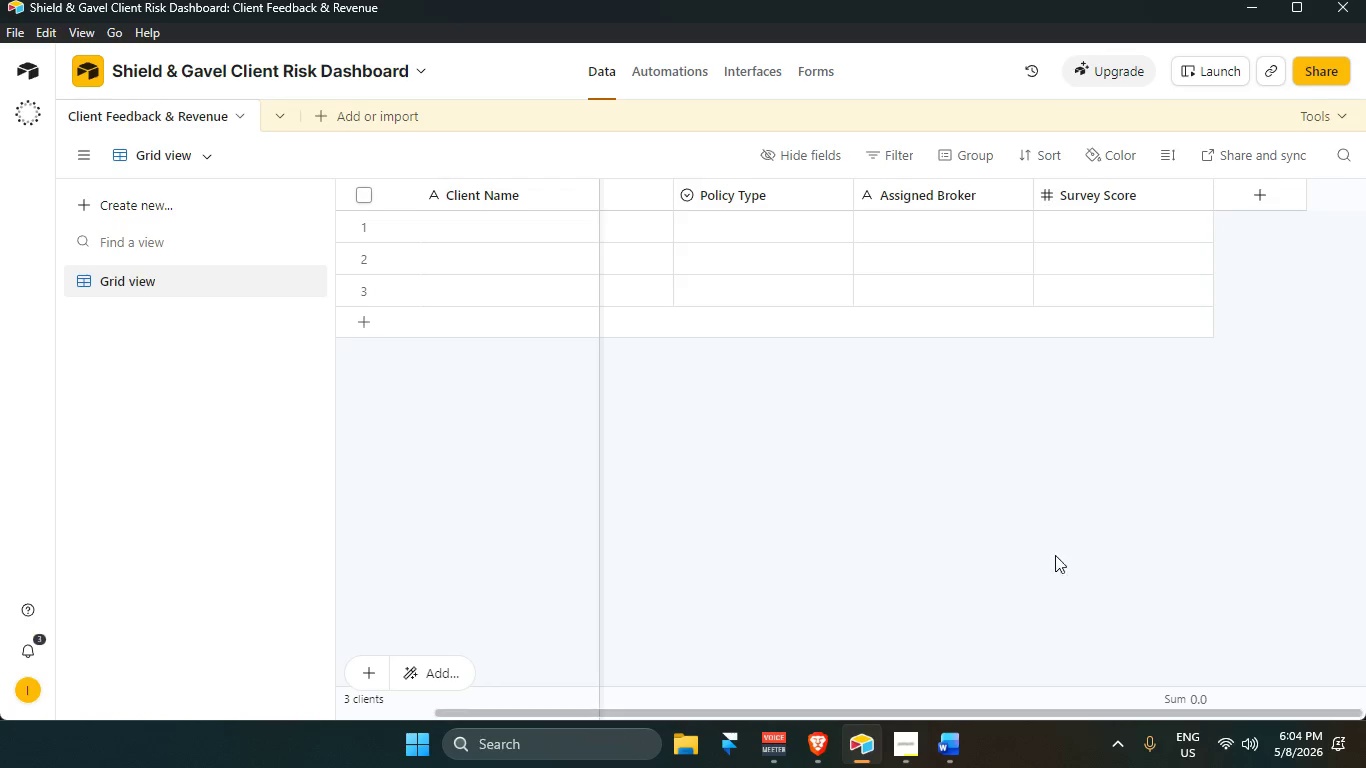 
left_click([972, 543])
 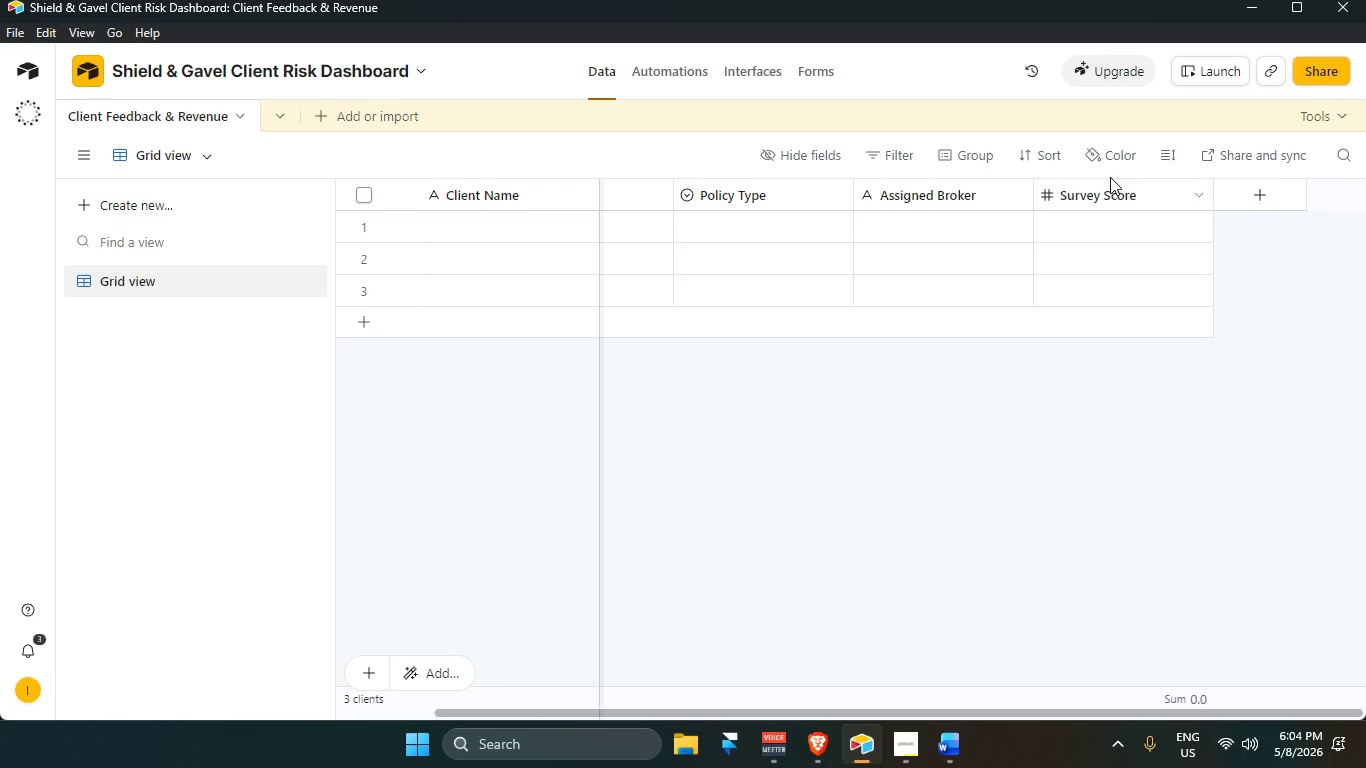 
double_click([1105, 195])
 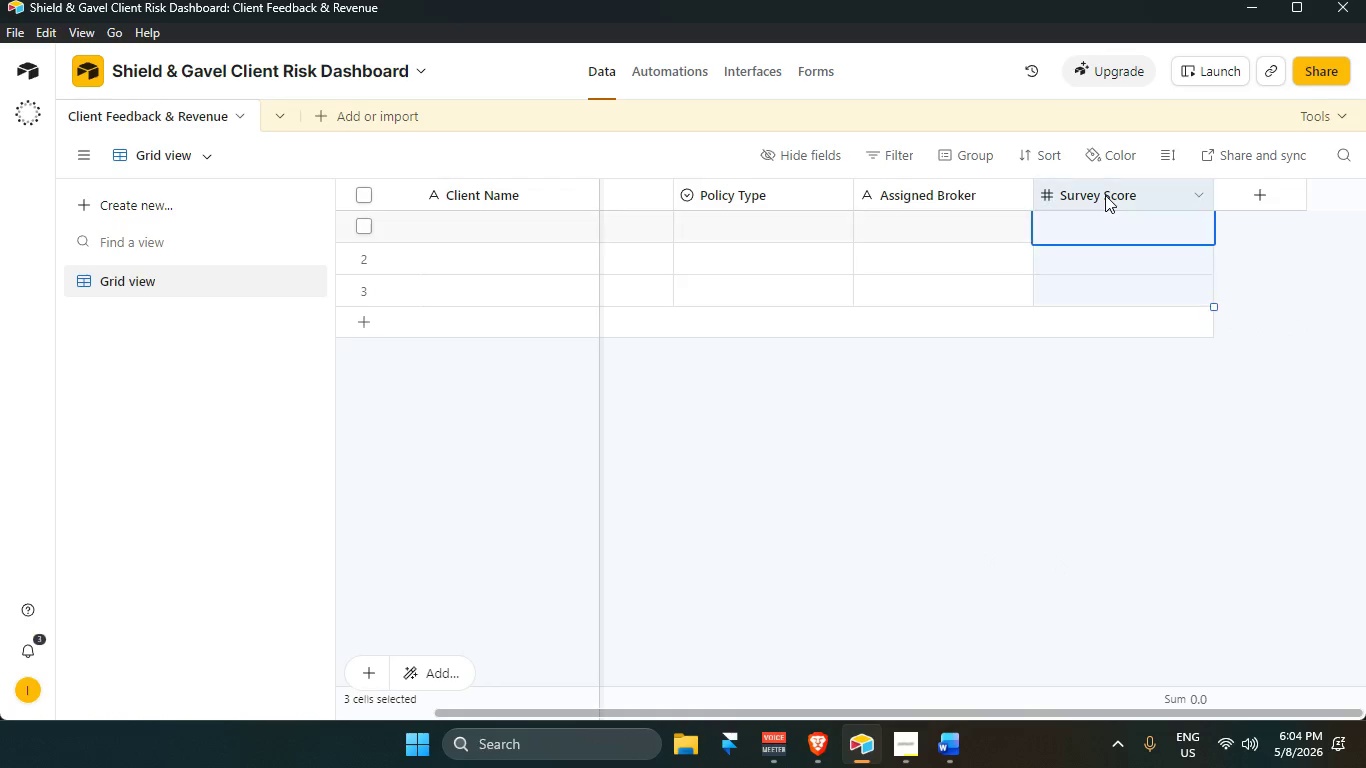 
triple_click([1105, 195])
 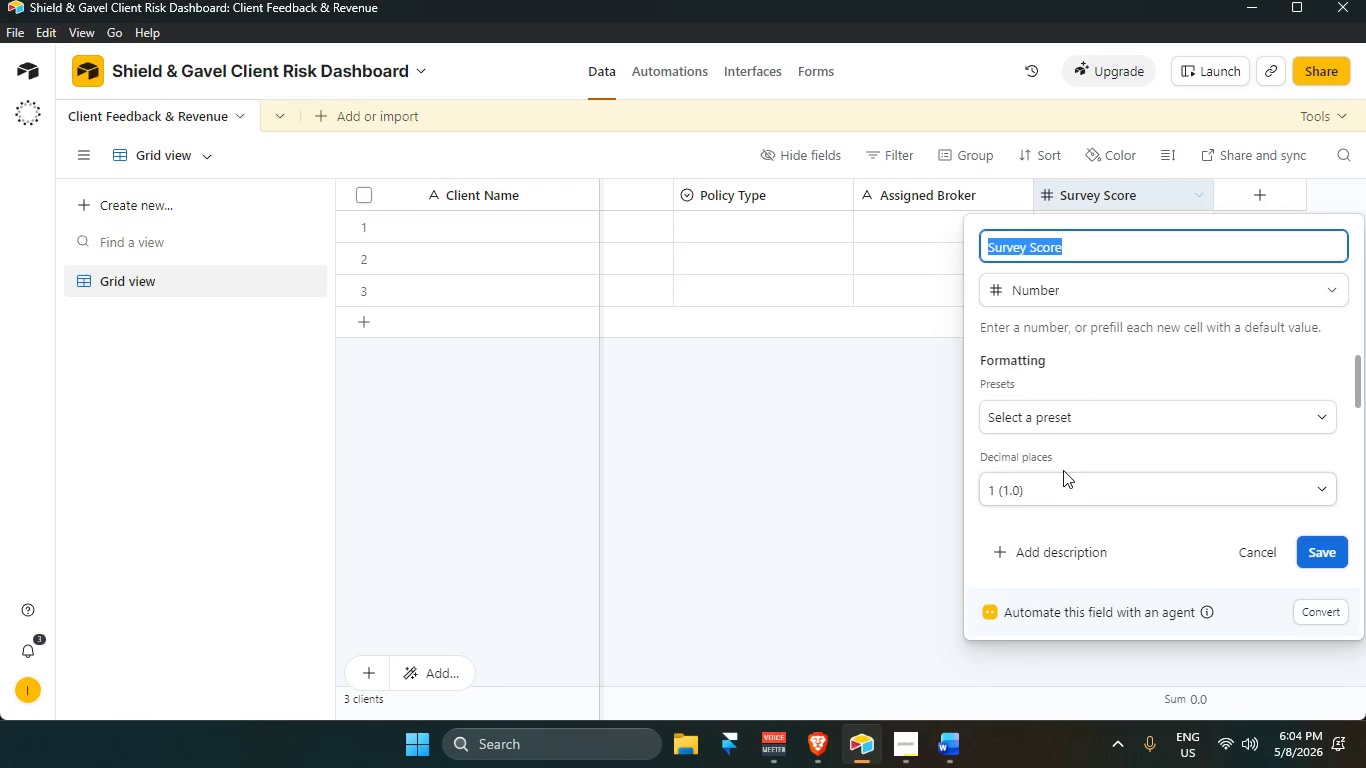 
left_click([1058, 487])
 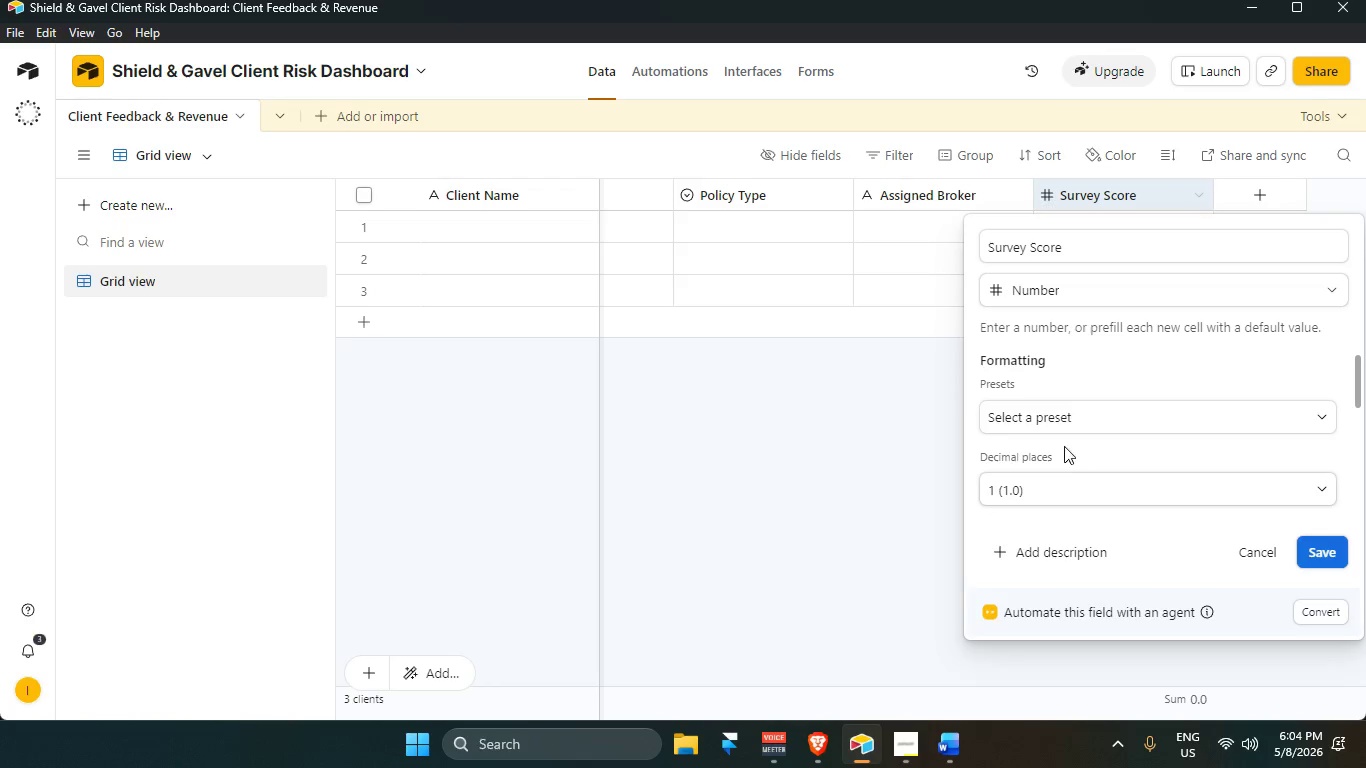 
left_click([1058, 484])
 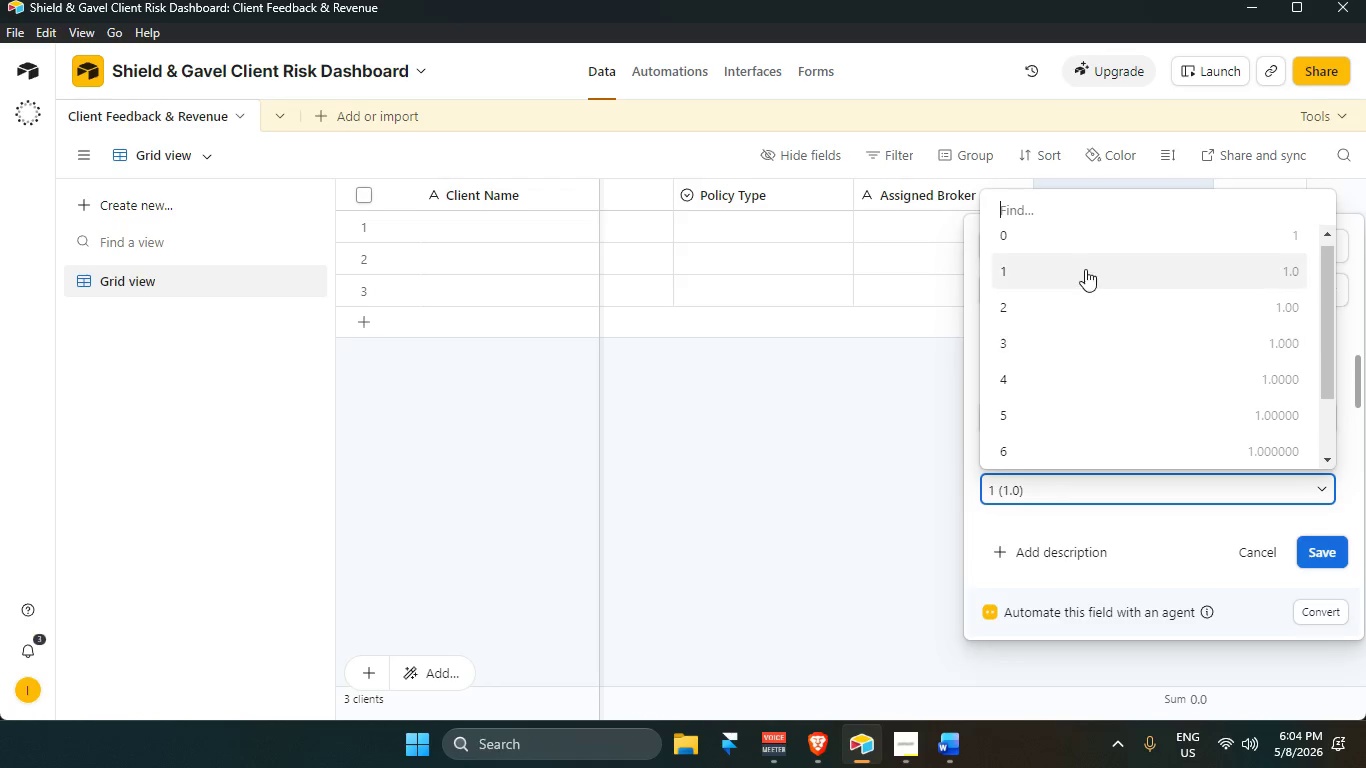 
scroll: coordinate [1074, 258], scroll_direction: up, amount: 3.0
 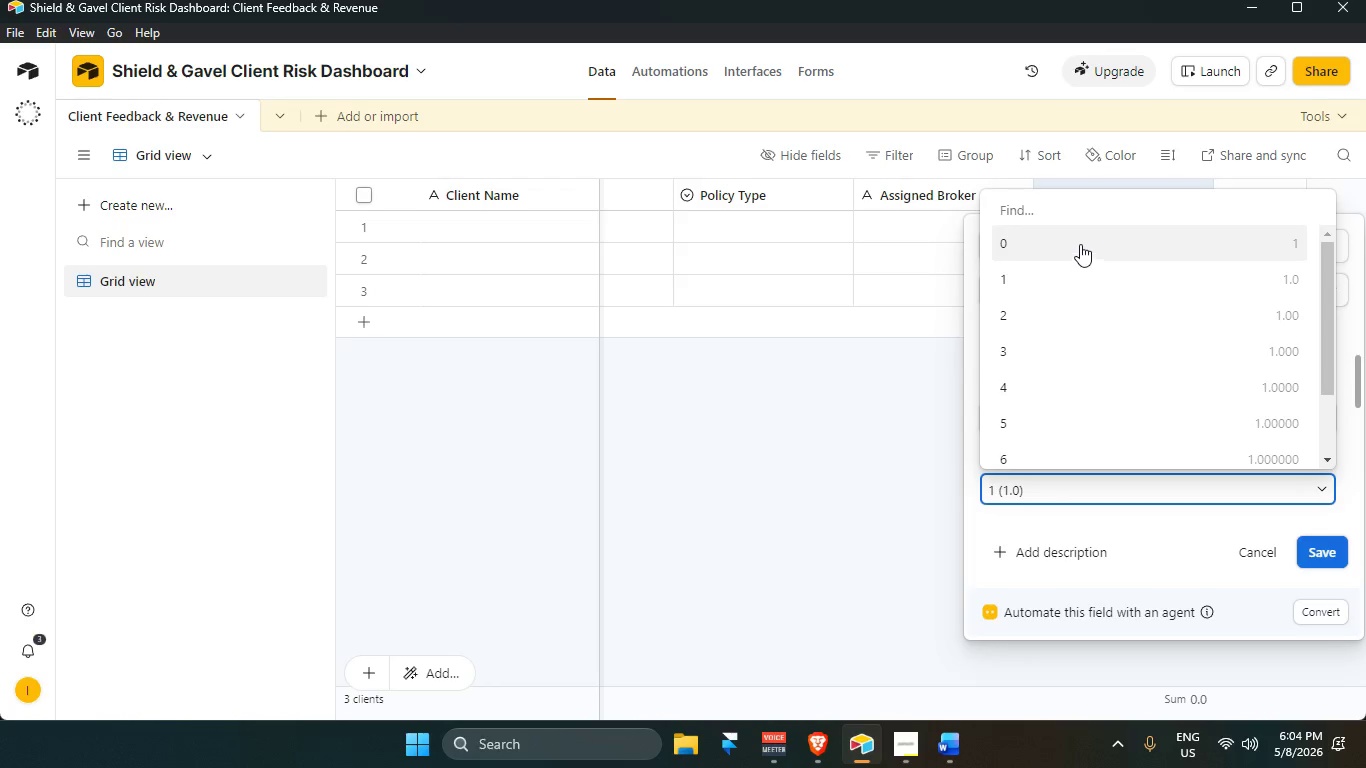 
left_click([1081, 241])
 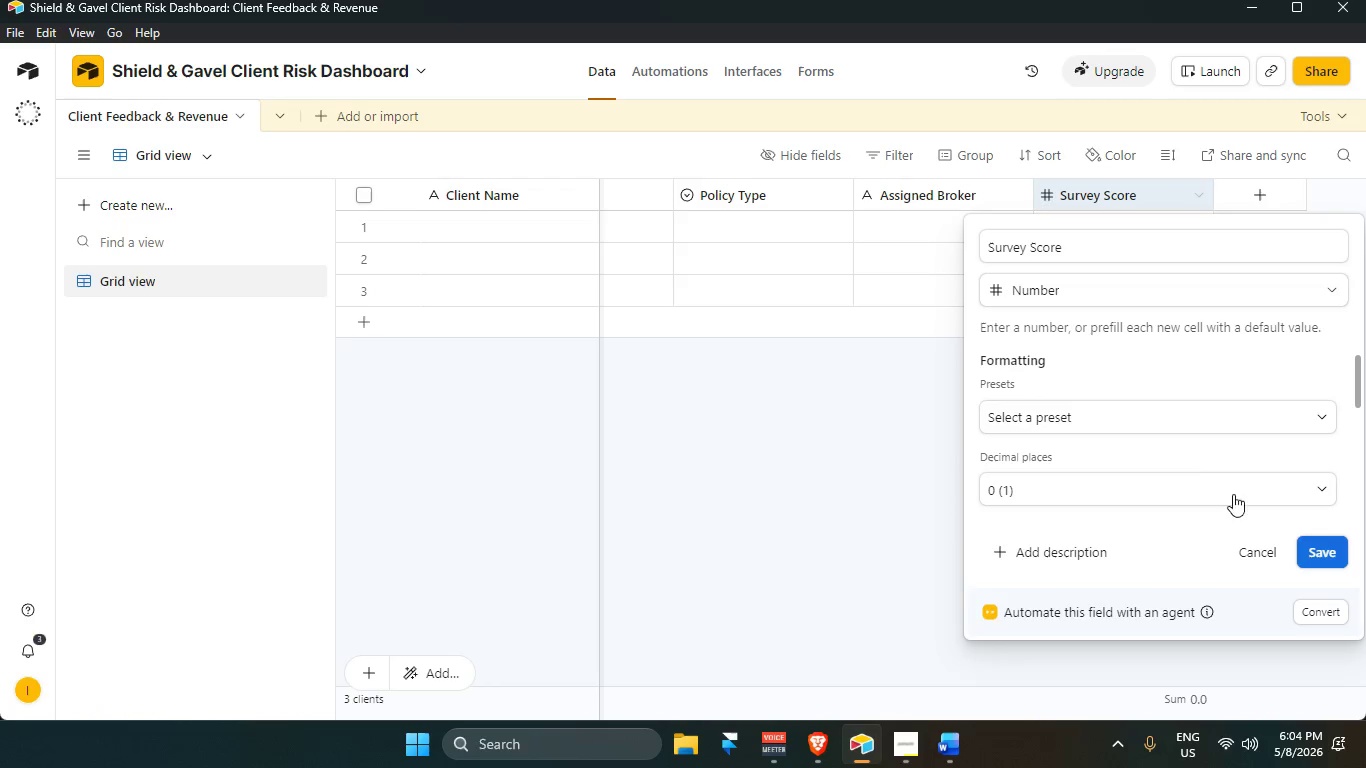 
scroll: coordinate [1081, 241], scroll_direction: up, amount: 2.0
 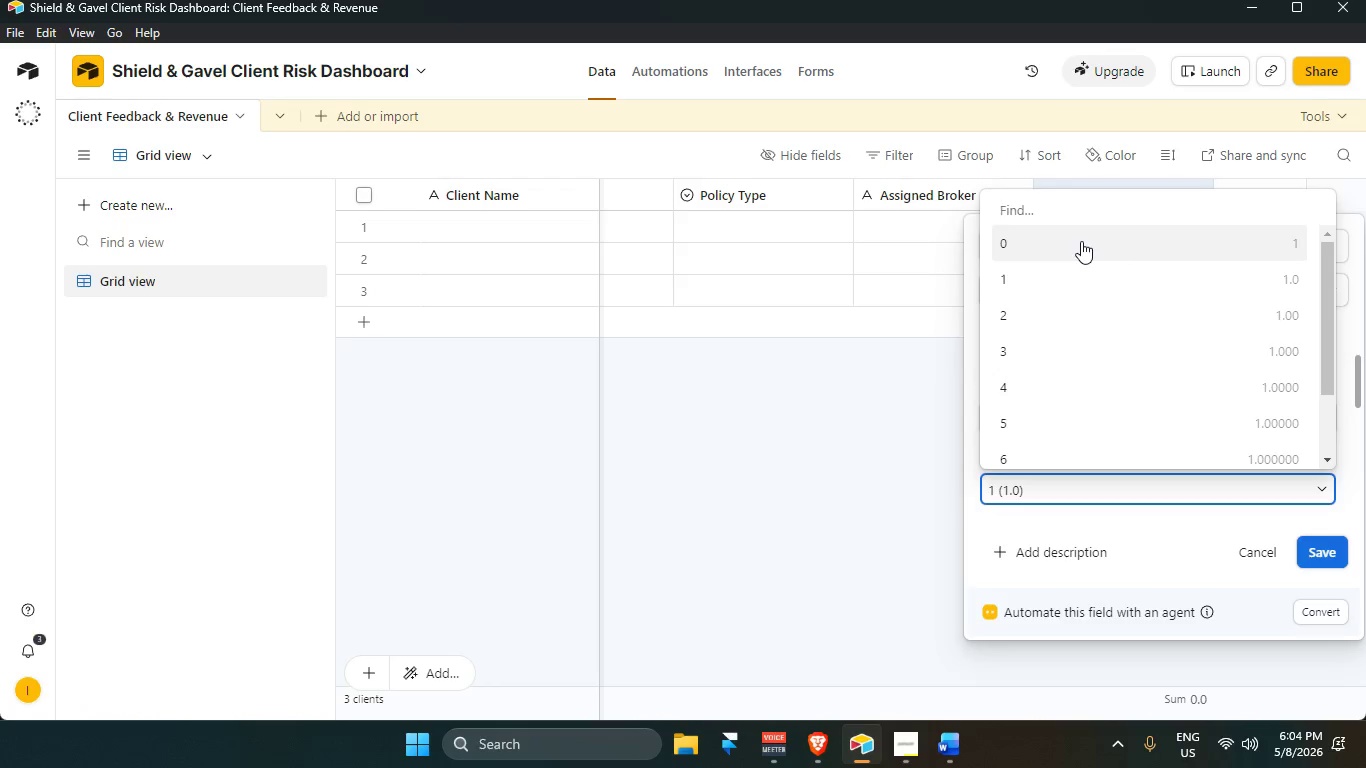 
left_click([1143, 415])
 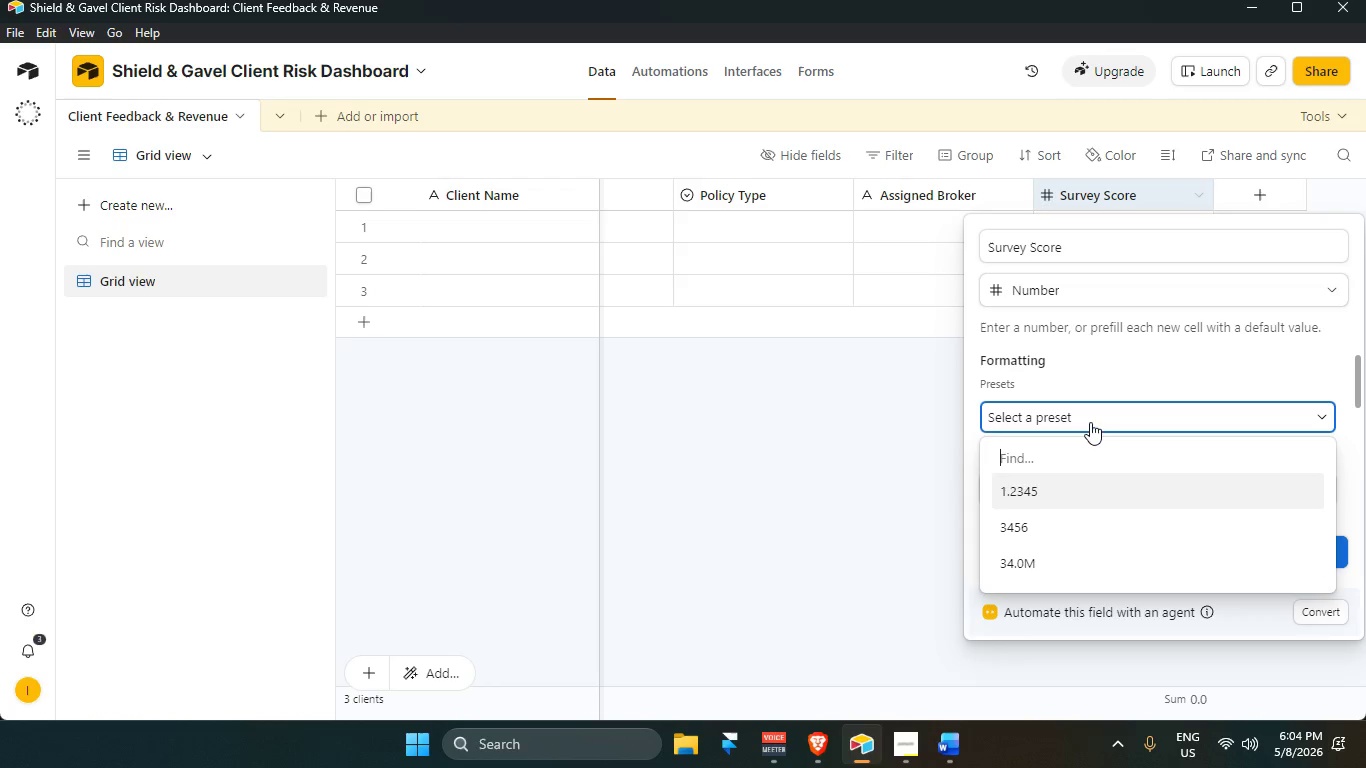 
left_click([1093, 409])
 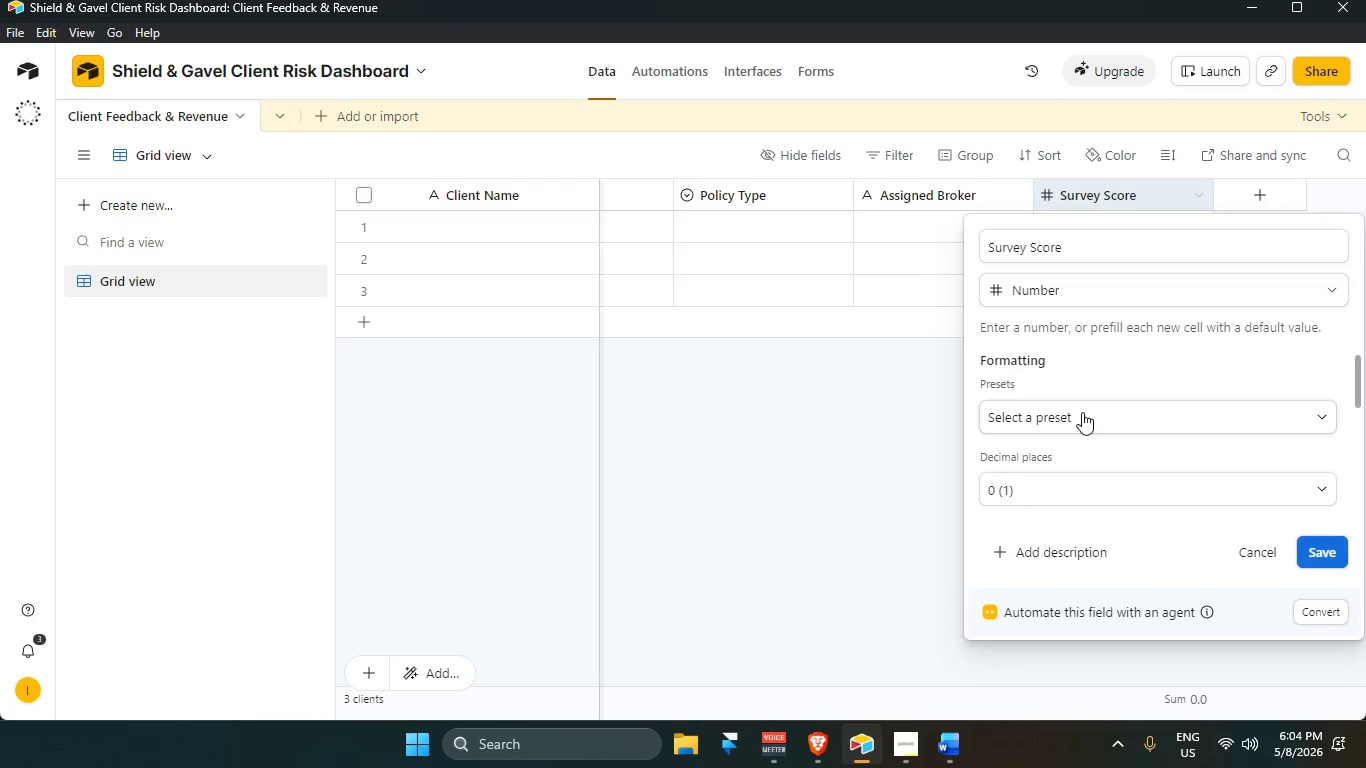 
scroll: coordinate [1088, 469], scroll_direction: down, amount: 4.0
 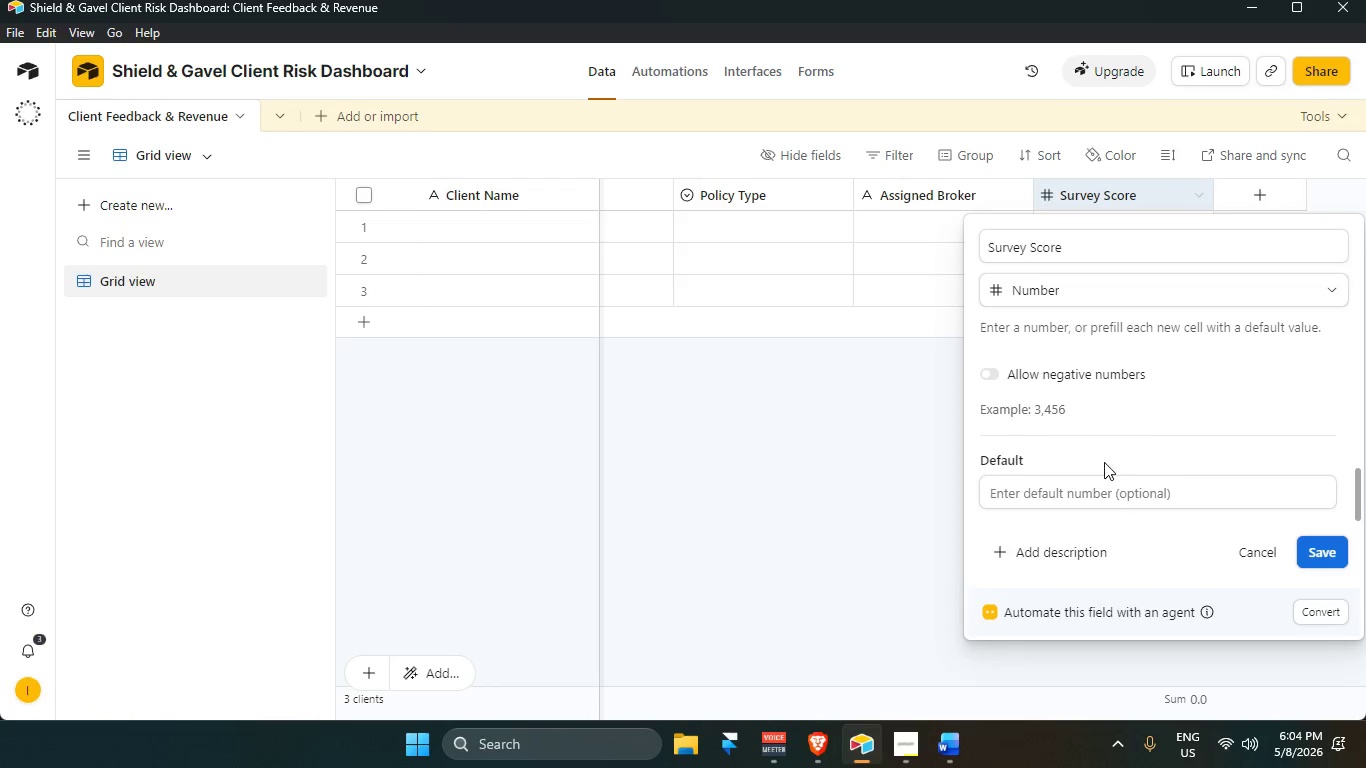 
scroll: coordinate [1106, 455], scroll_direction: up, amount: 2.0
 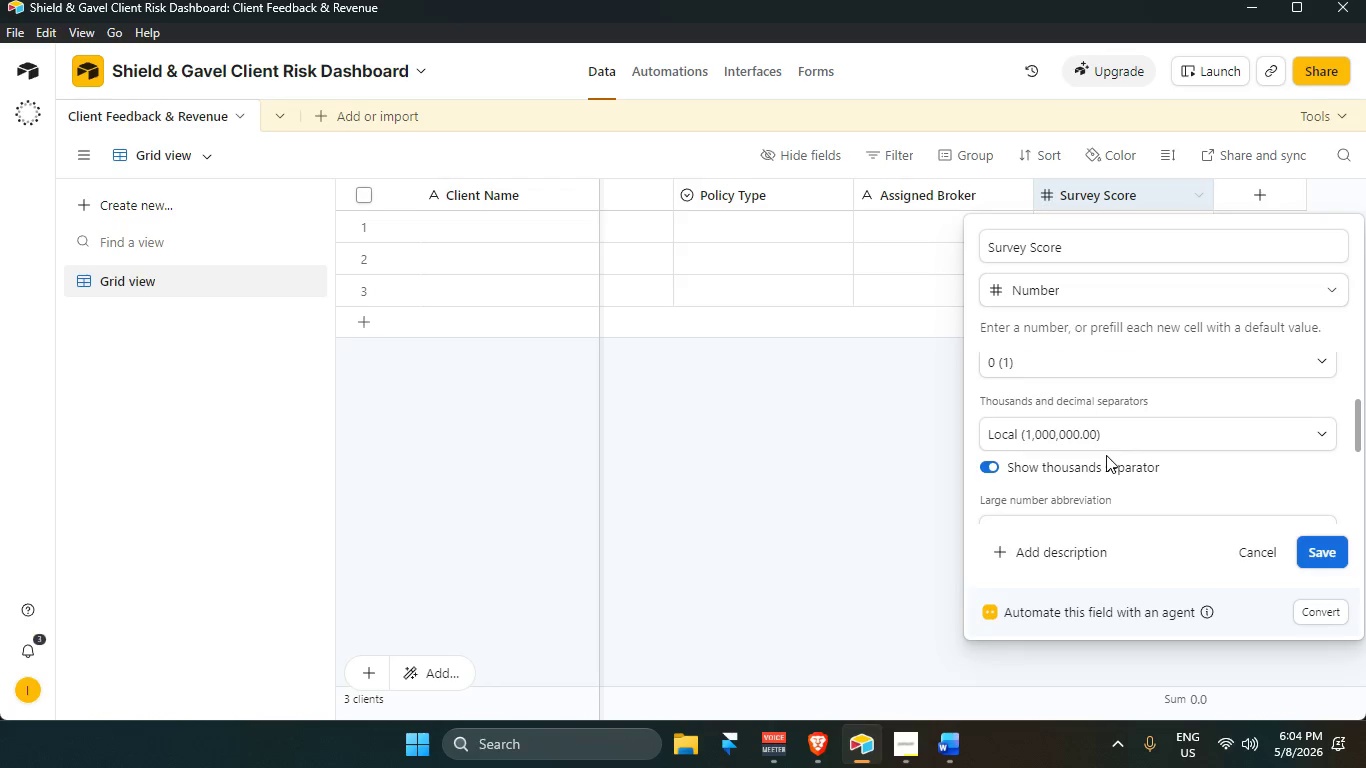 
scroll: coordinate [1111, 442], scroll_direction: down, amount: 3.0
 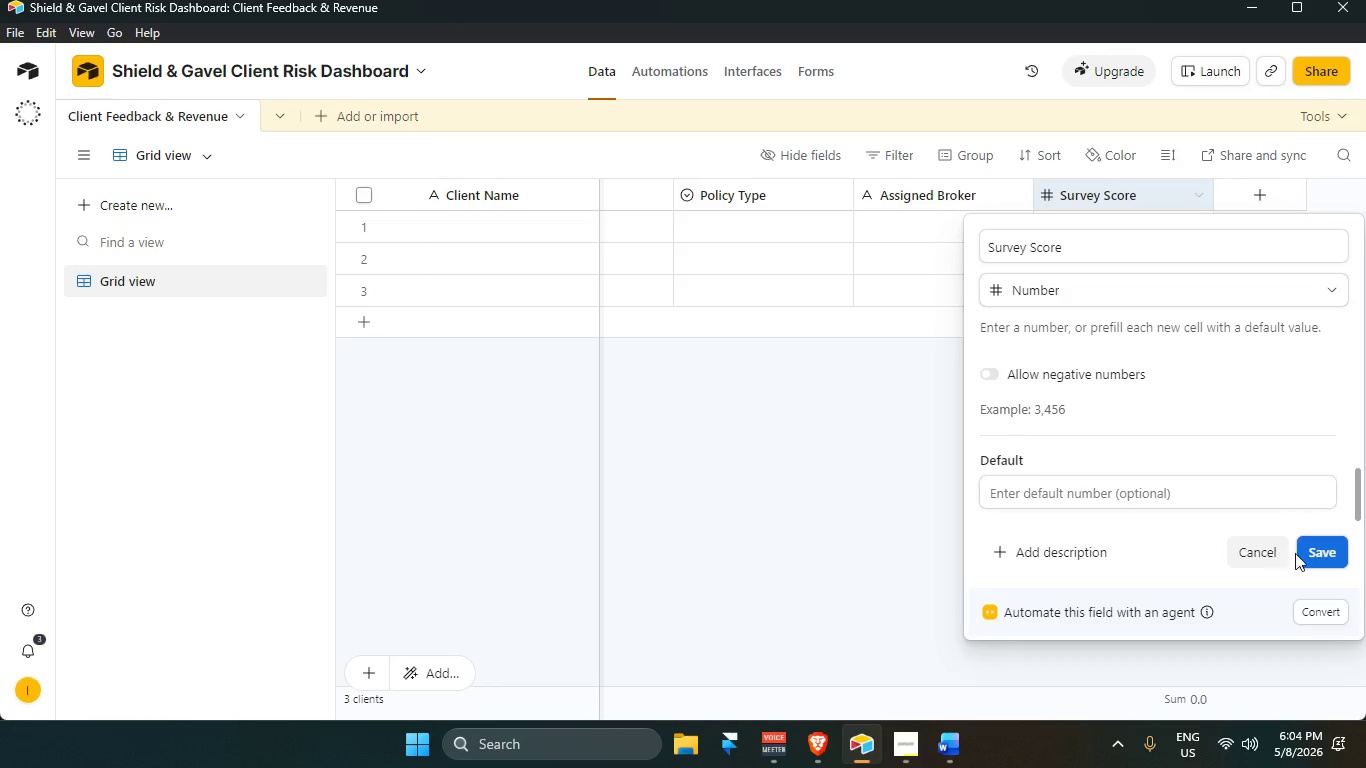 
left_click([1313, 551])
 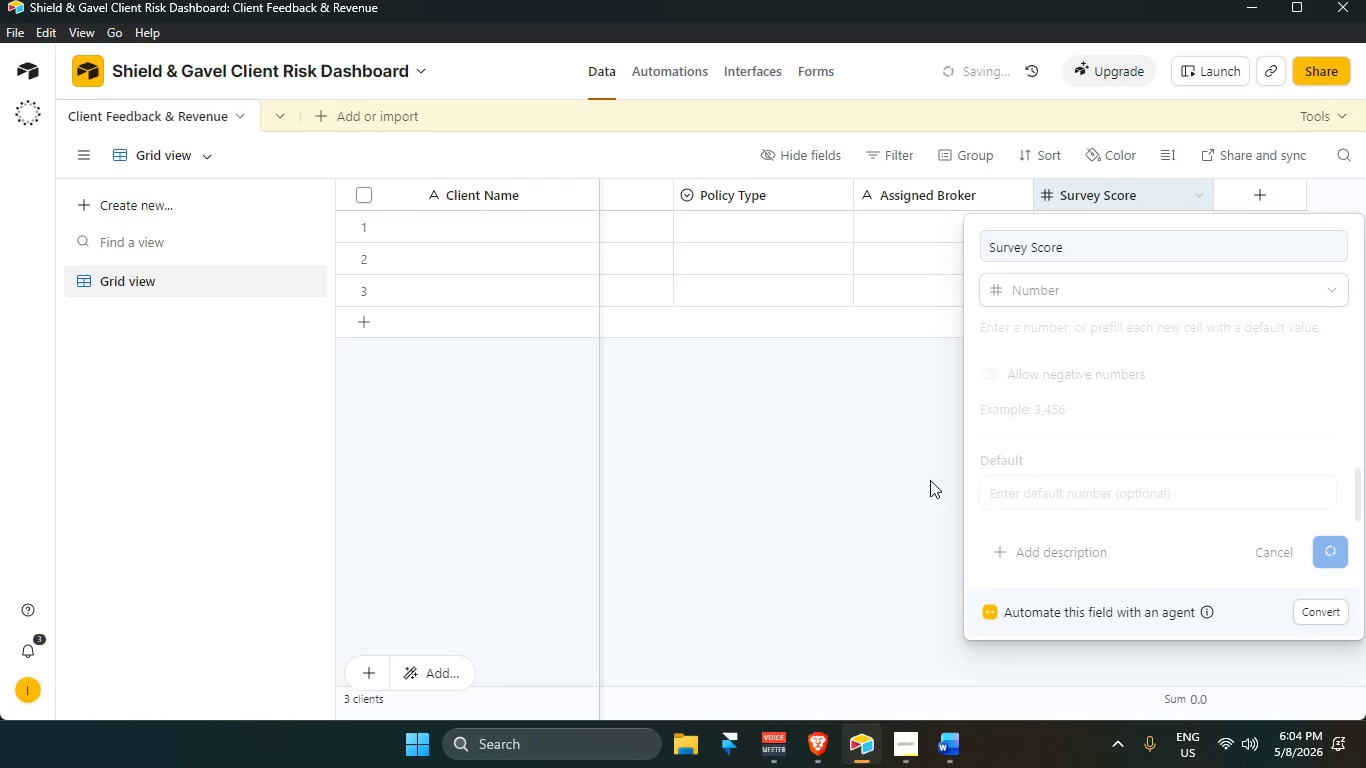 
left_click([927, 477])
 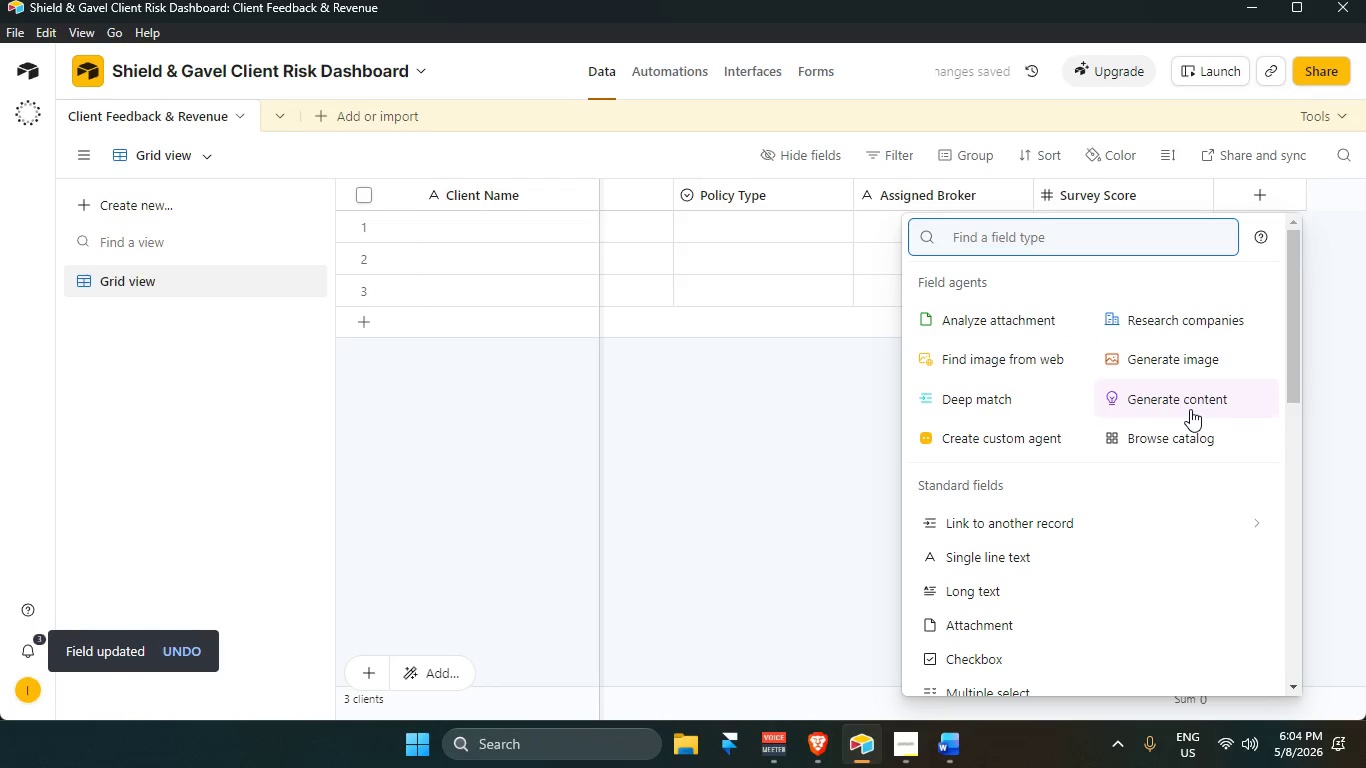 
wait(5.17)
 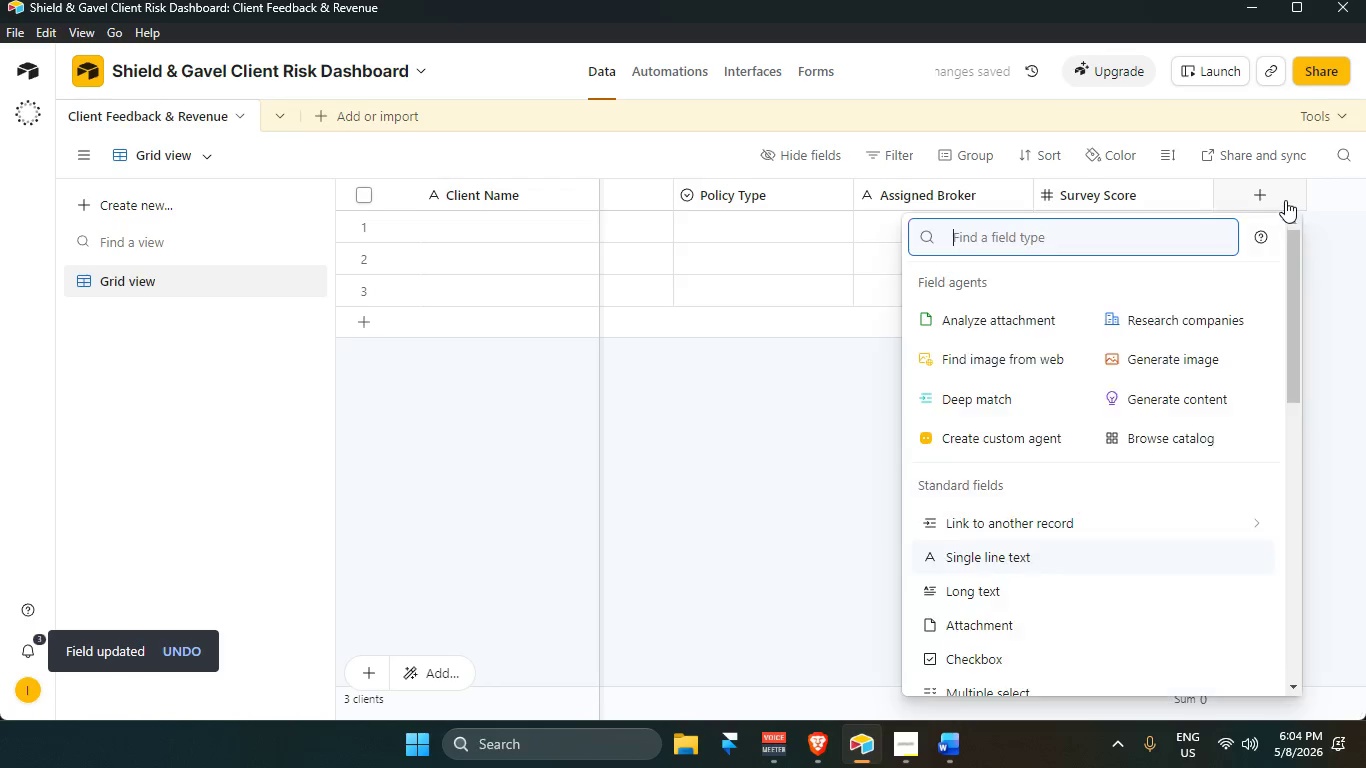 
type(long)
 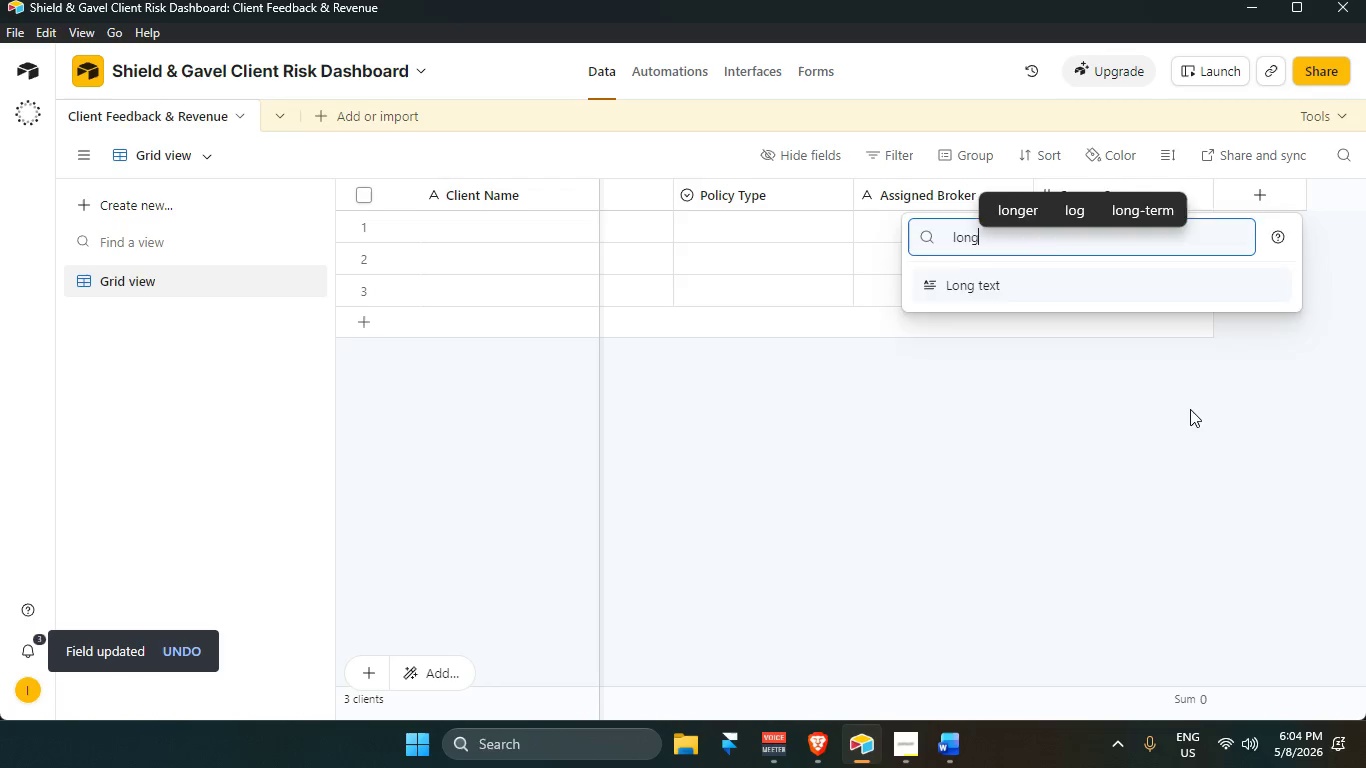 
key(Enter)
 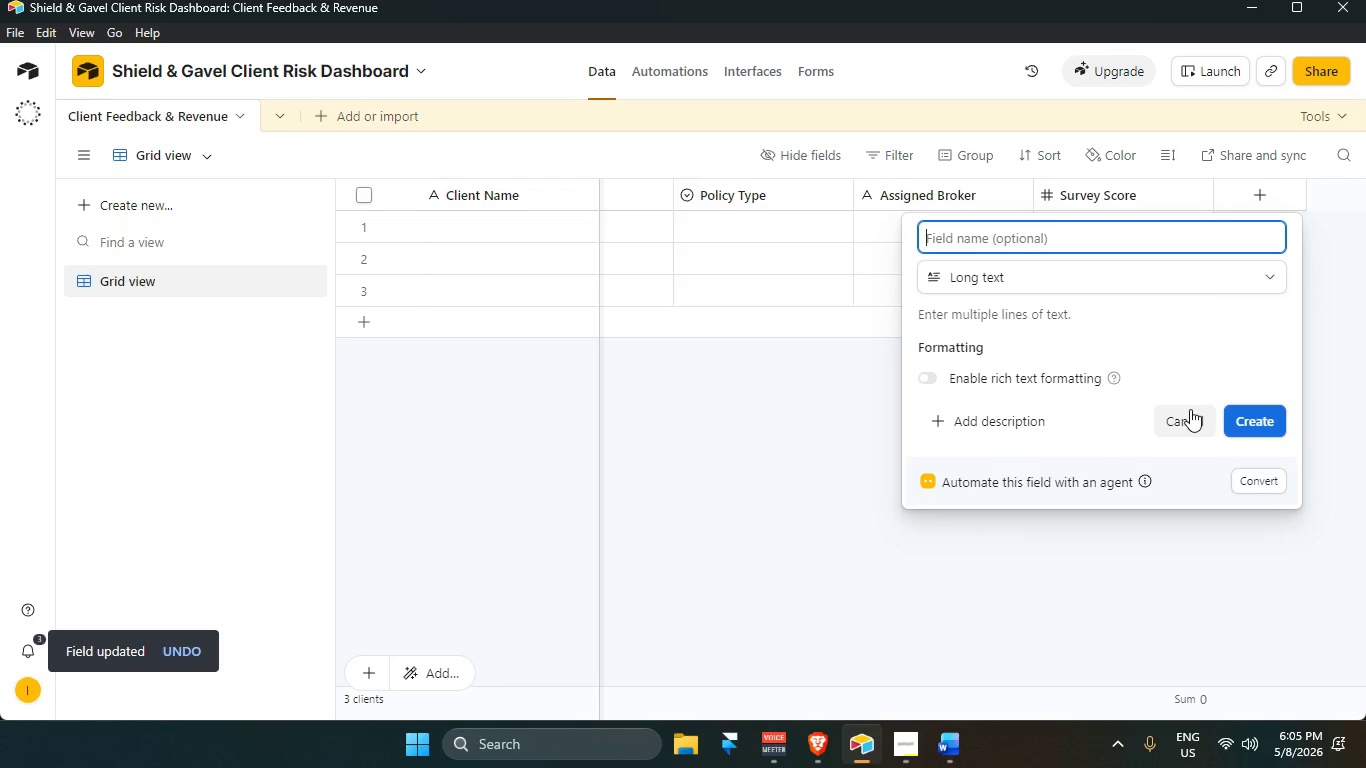 
type(Narrrative Feedback)
 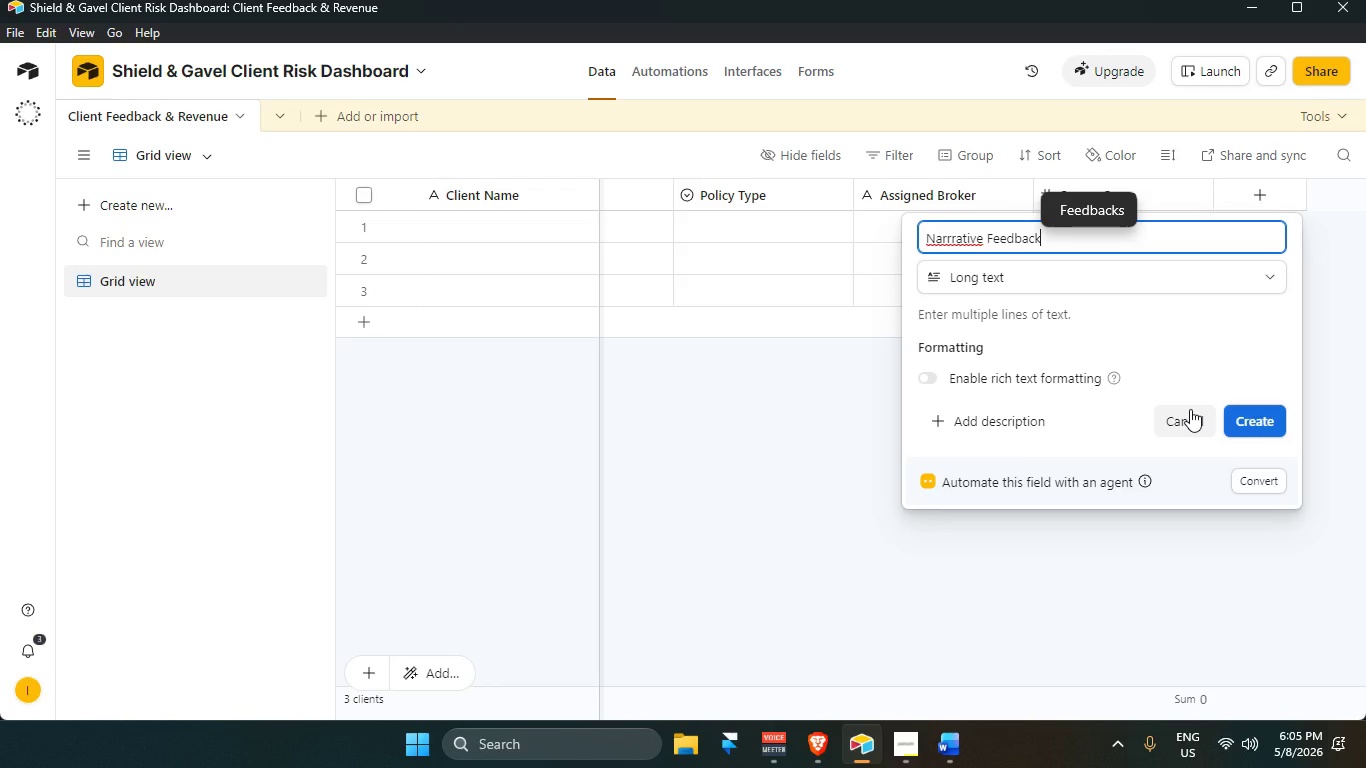 
key(ArrowLeft)
 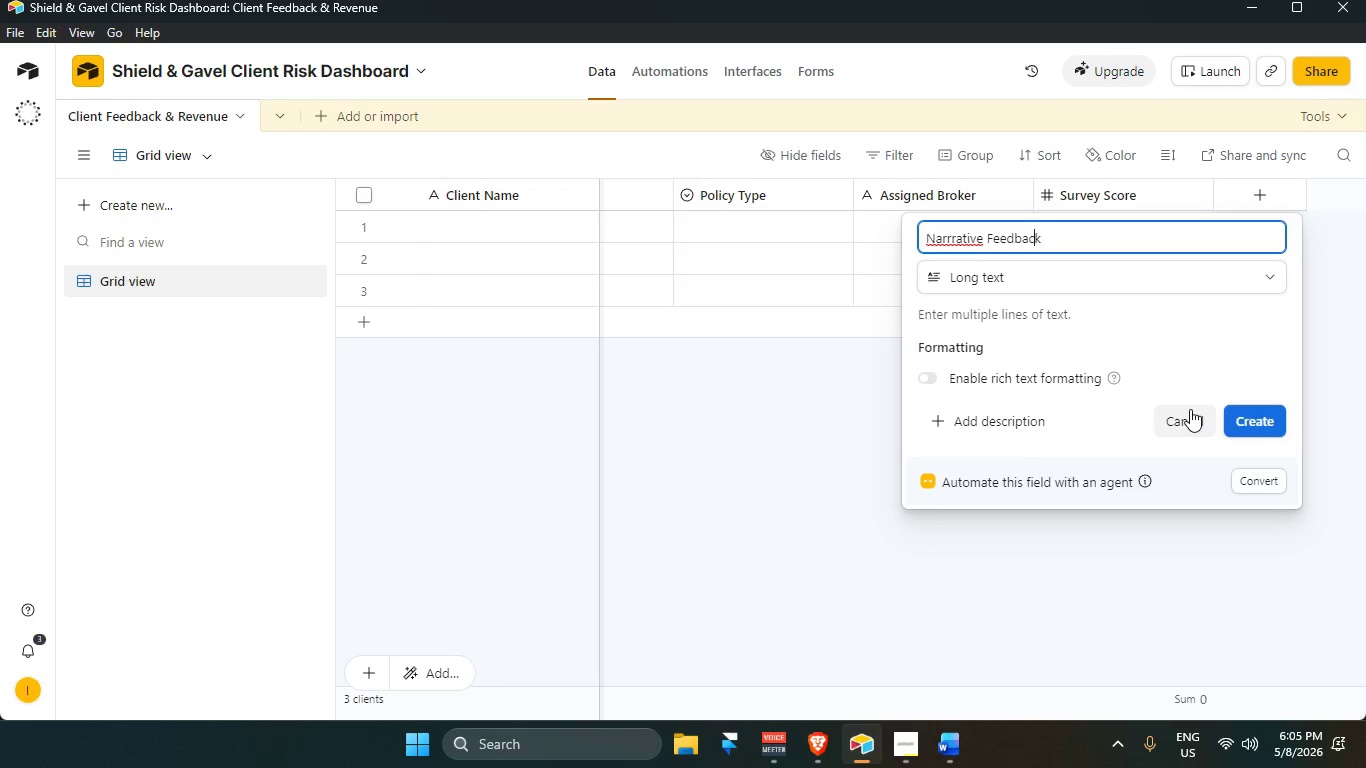 
hold_key(key=ArrowLeft, duration=0.78)
 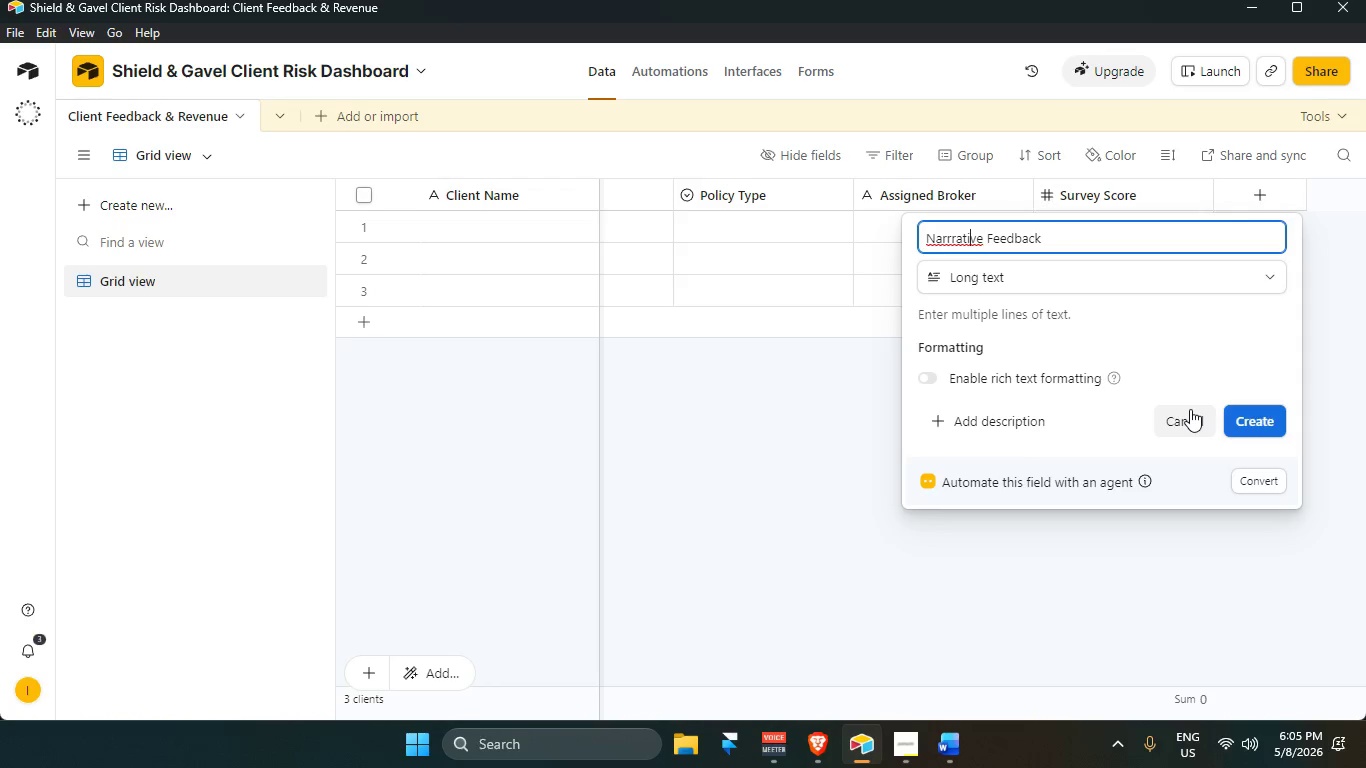 
key(ArrowLeft)
 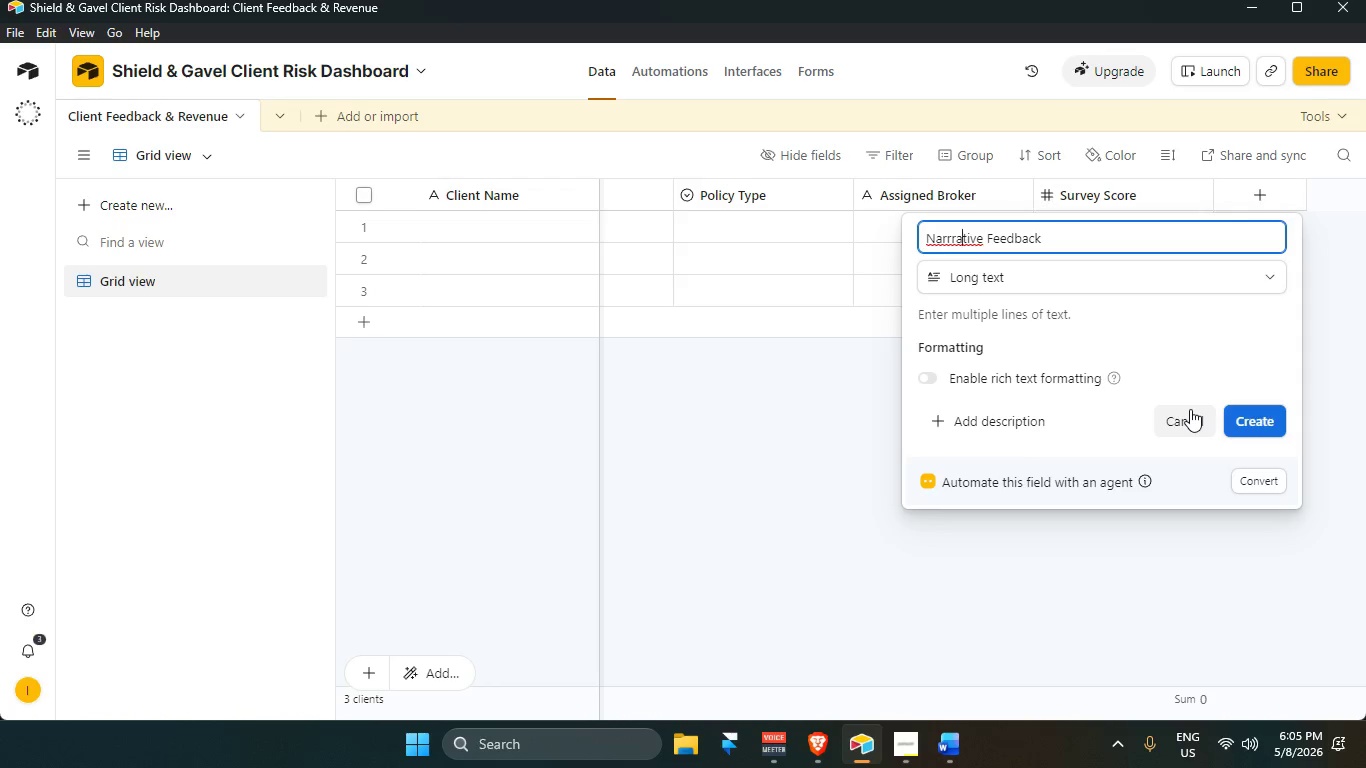 
key(ArrowLeft)
 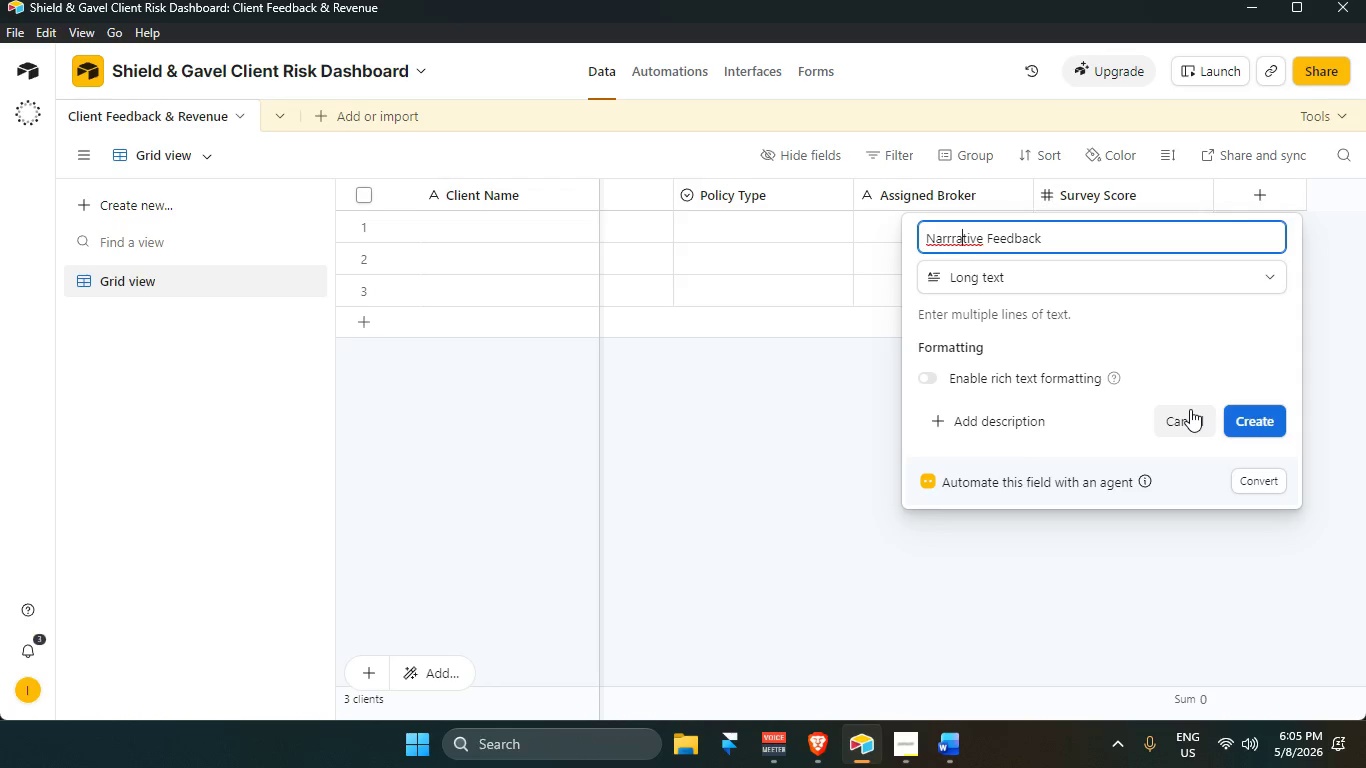 
key(ArrowLeft)
 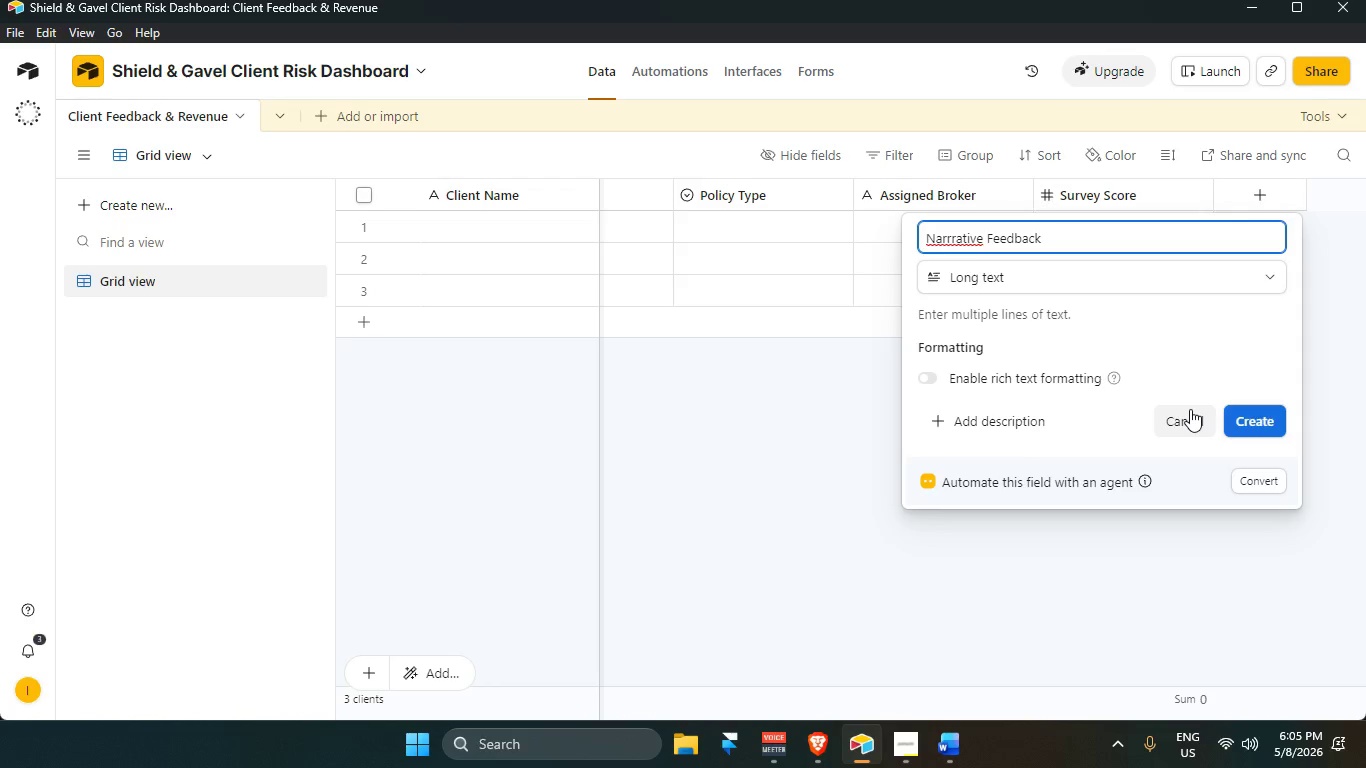 
key(Backspace)
 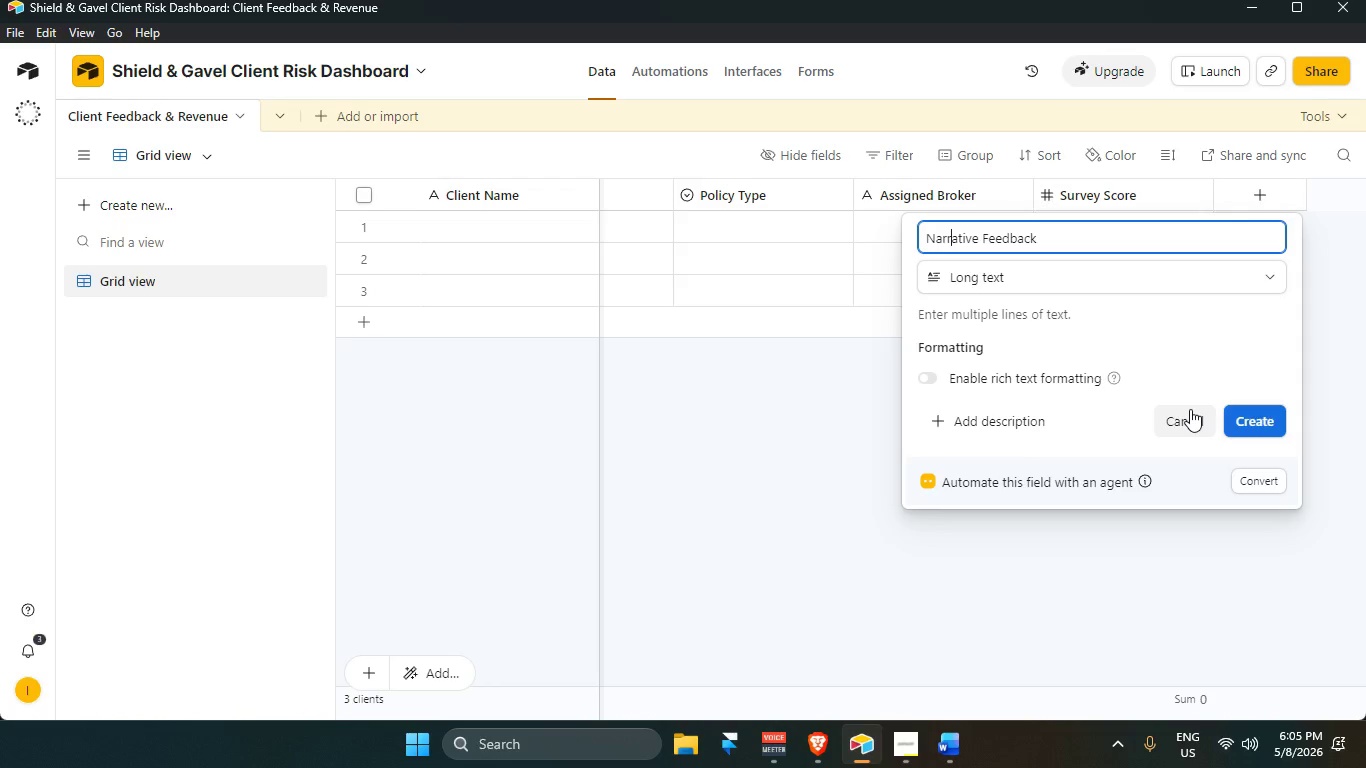 
key(Enter)
 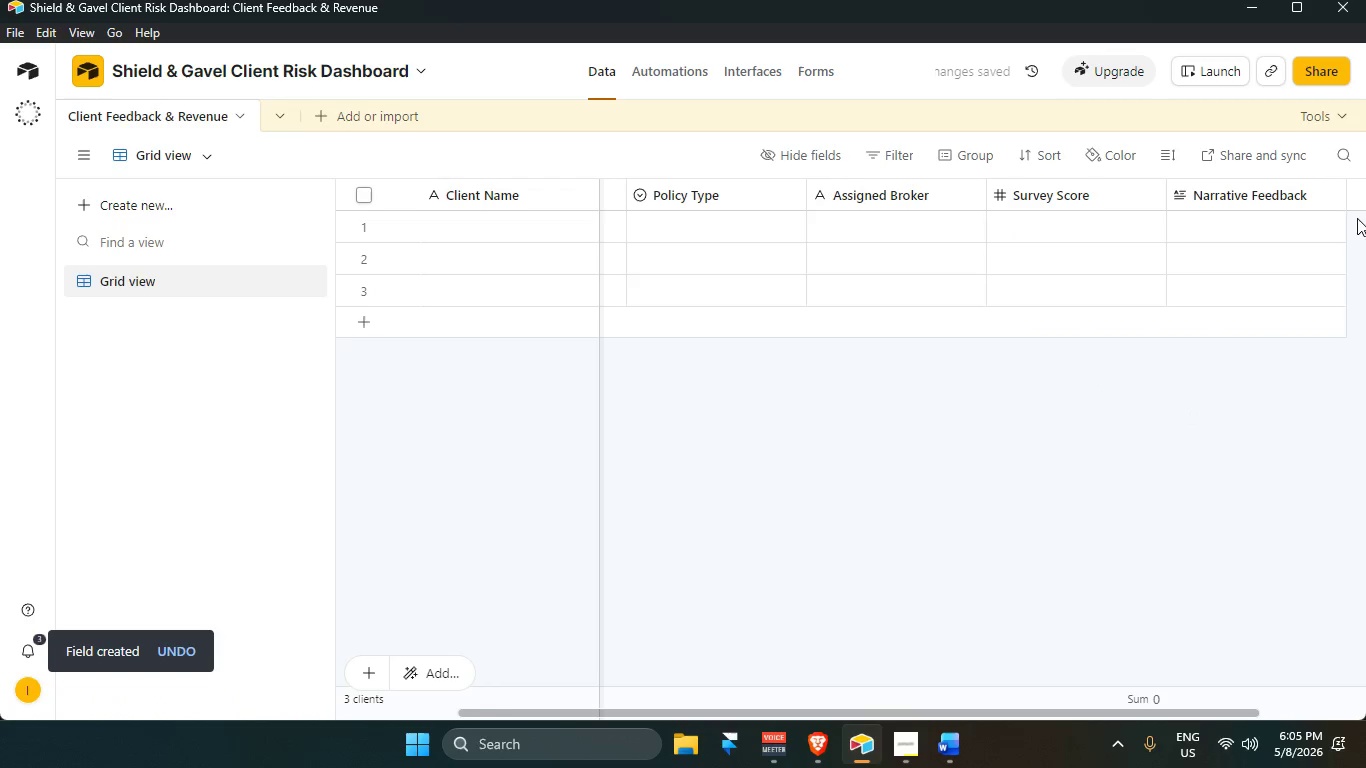 
left_click([1363, 205])
 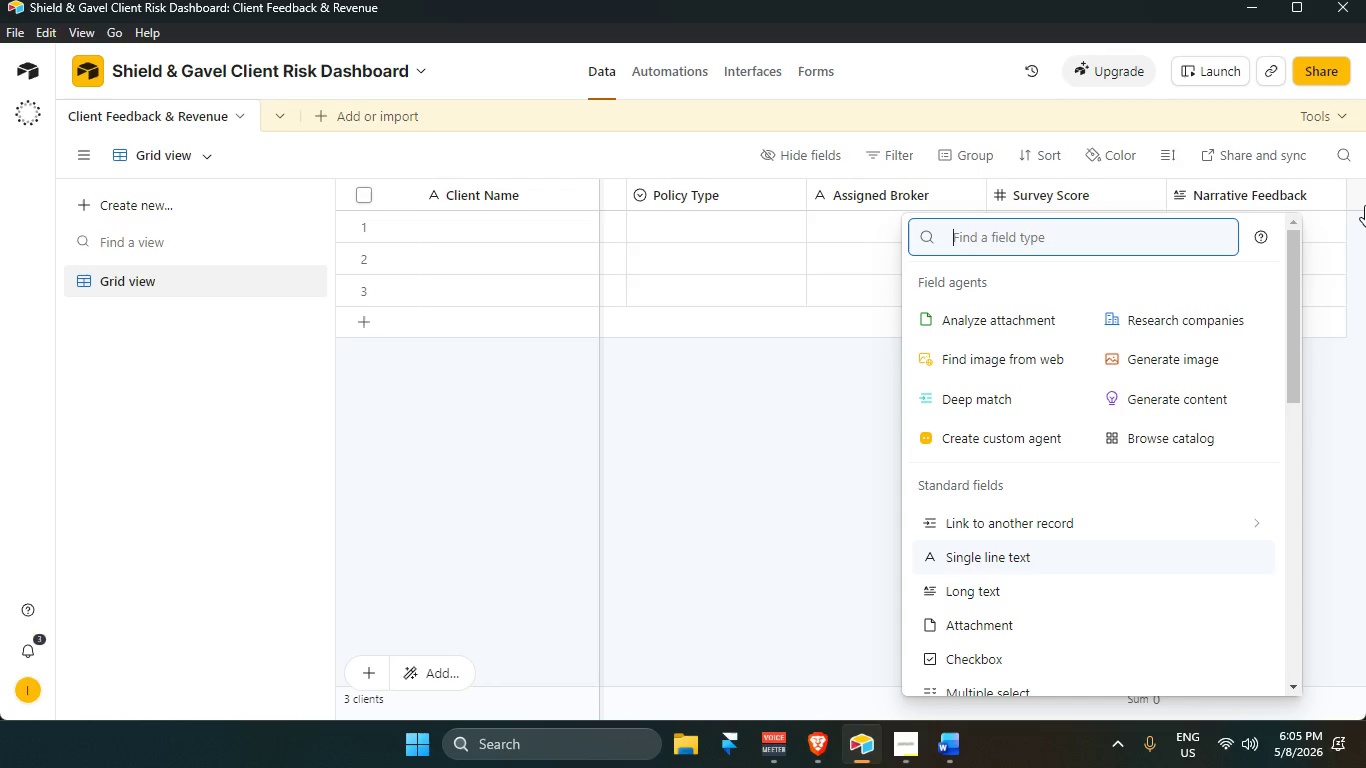 
wait(25.32)
 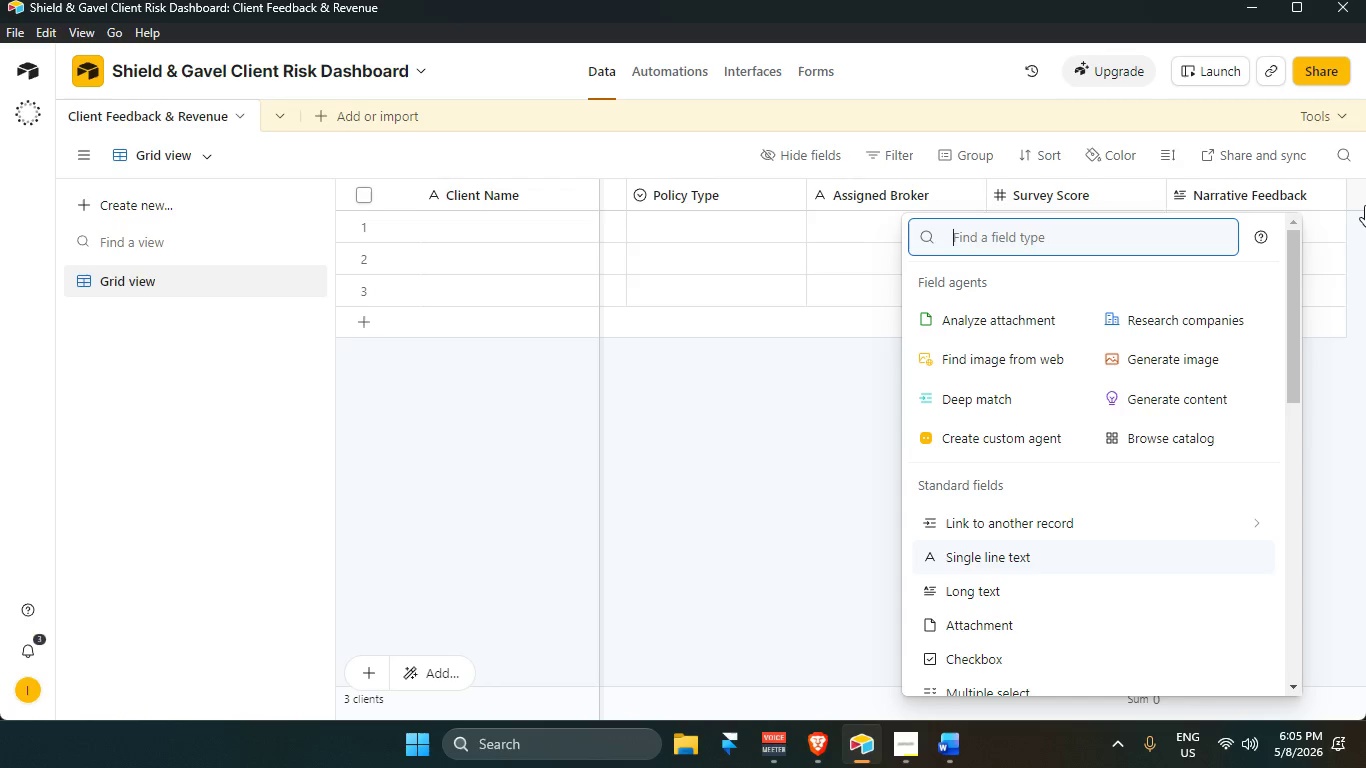 
mouse_move([1160, 745])
 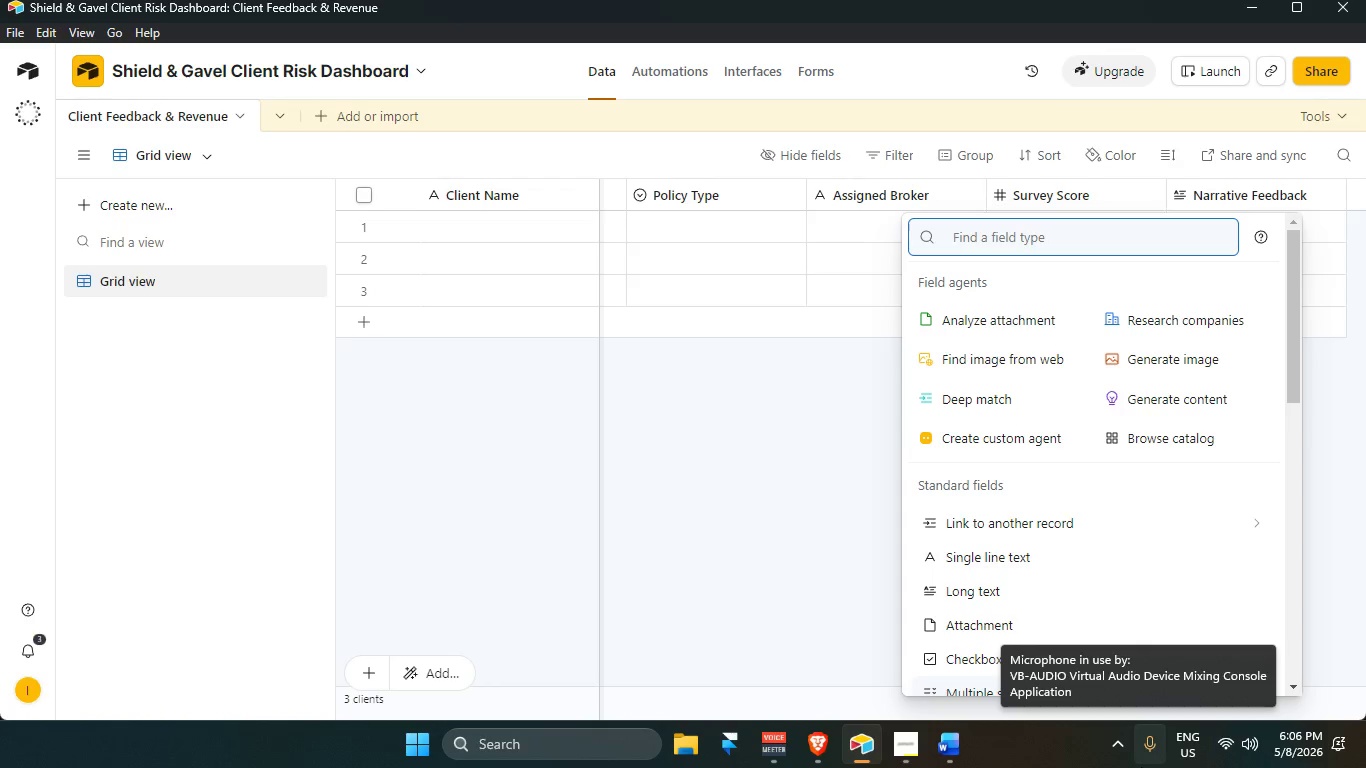 
wait(31.17)
 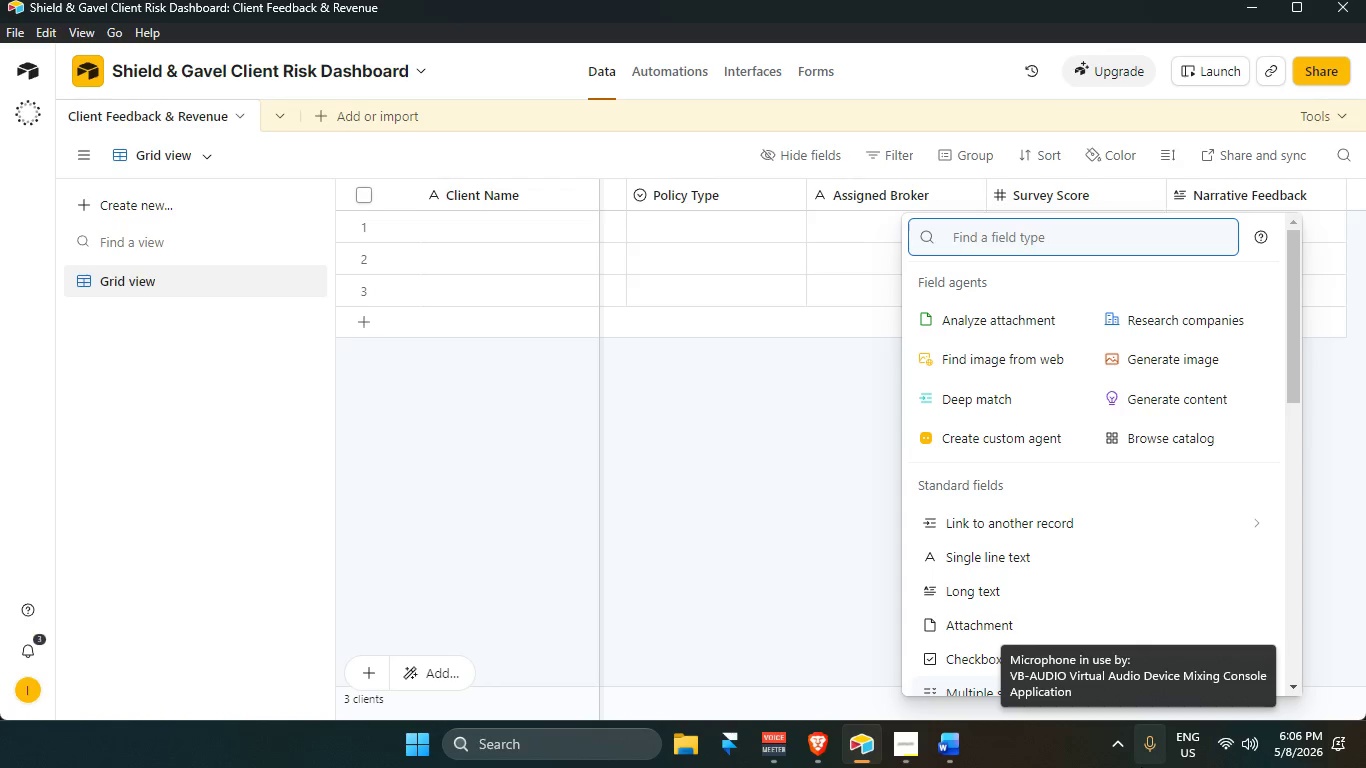 
type(cu)
 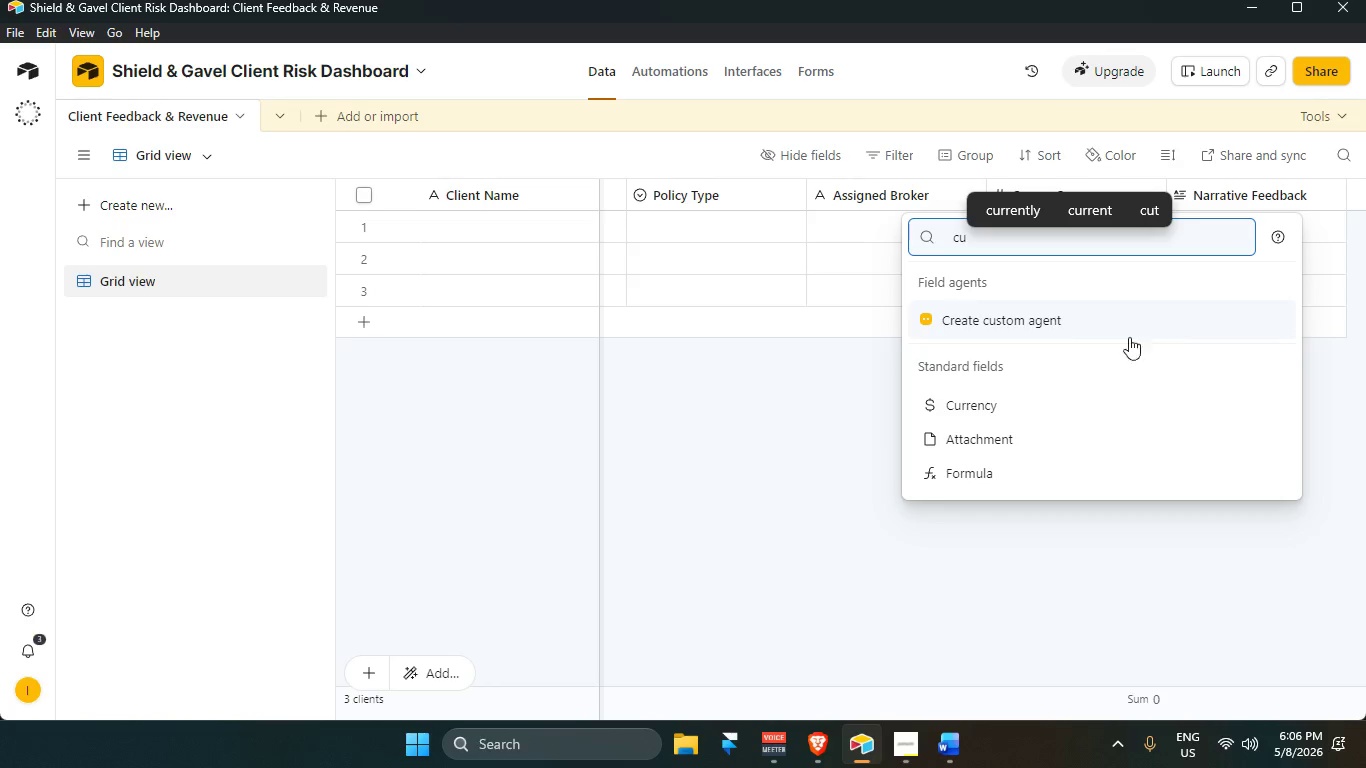 
left_click([1010, 405])
 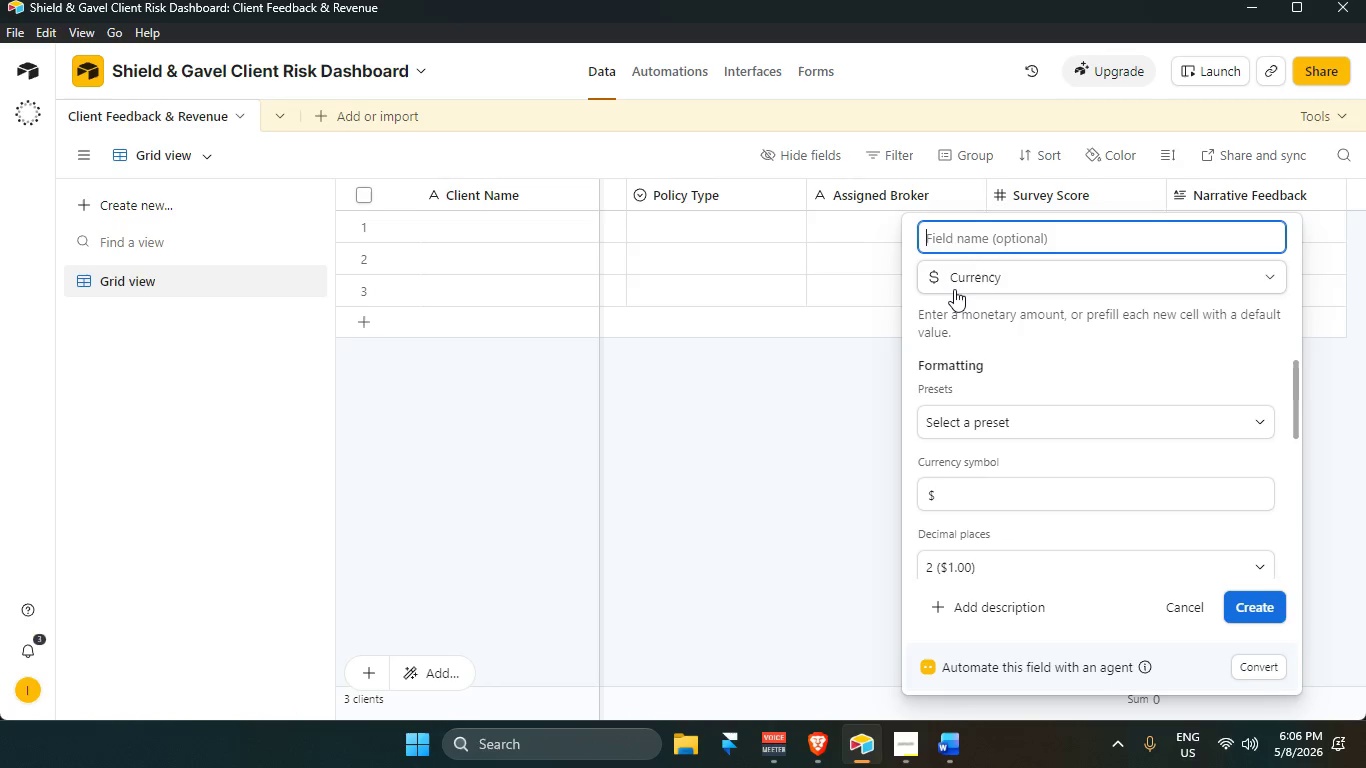 
wait(41.12)
 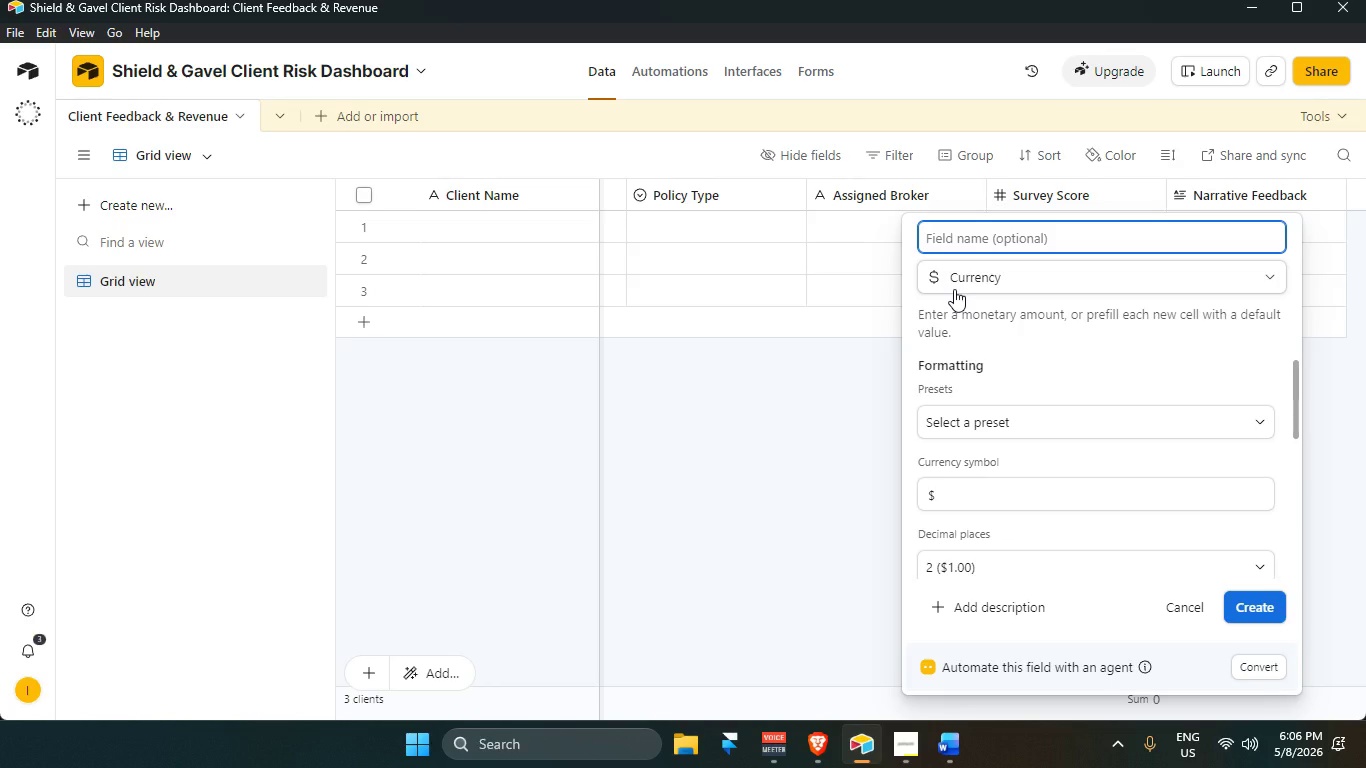 
type(Annual Cm)
key(Backspace)
type(ommisi)
key(Backspace)
type(sion Revenue)
 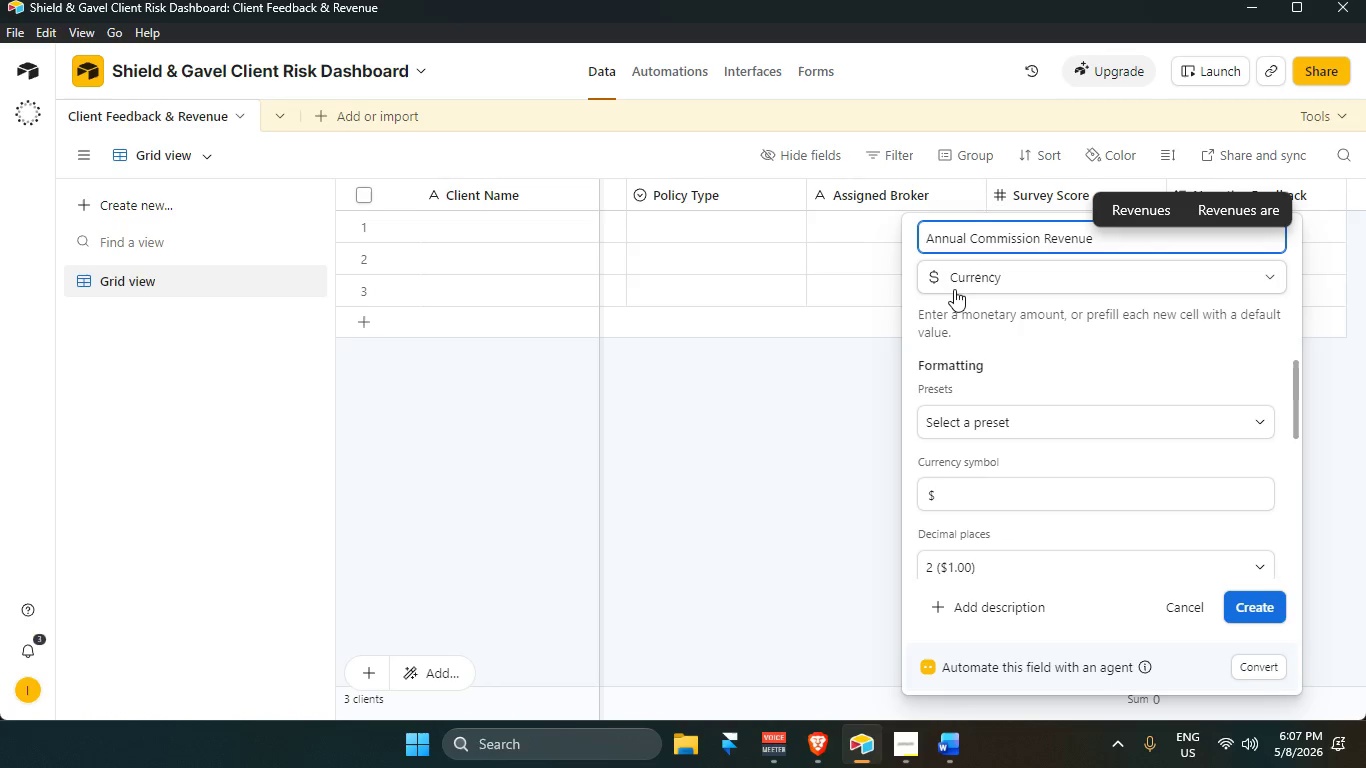 
key(Enter)
 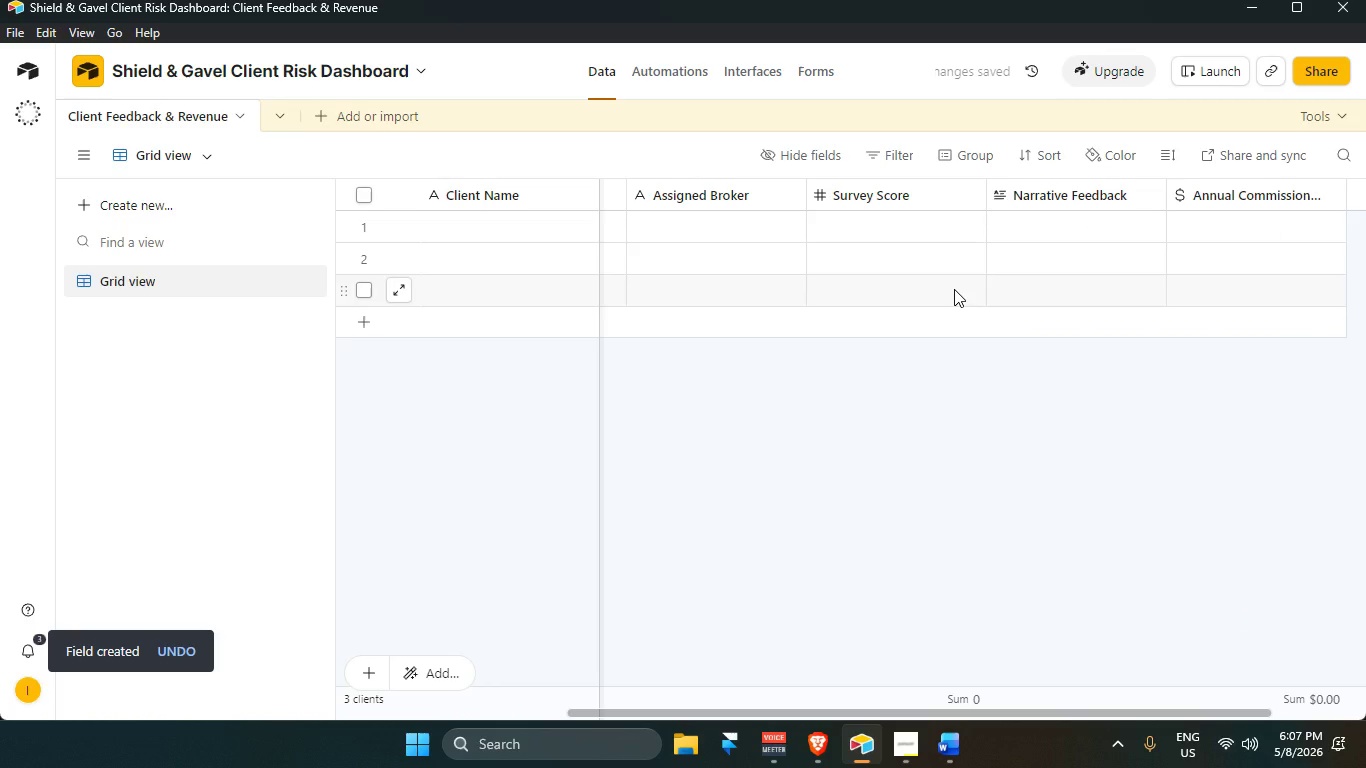 
wait(8.88)
 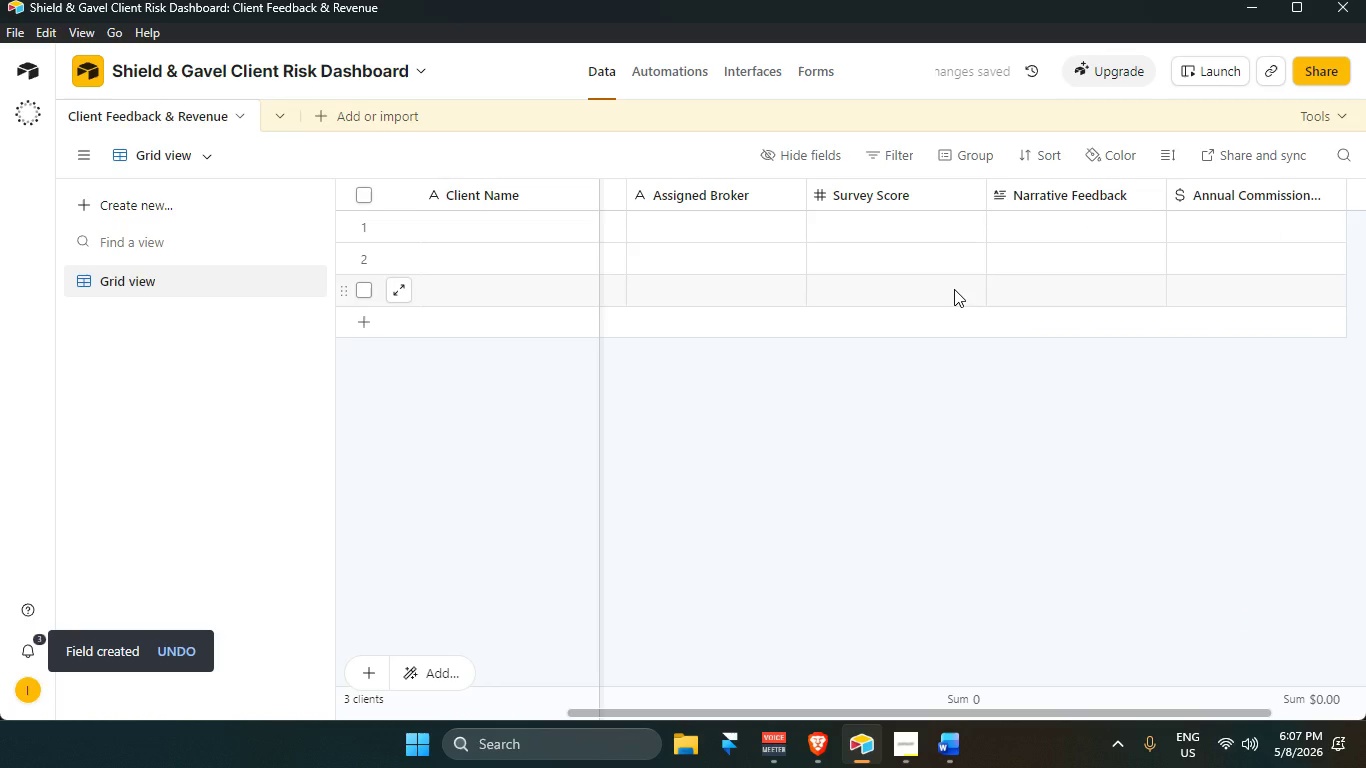 
left_click([1365, 192])
 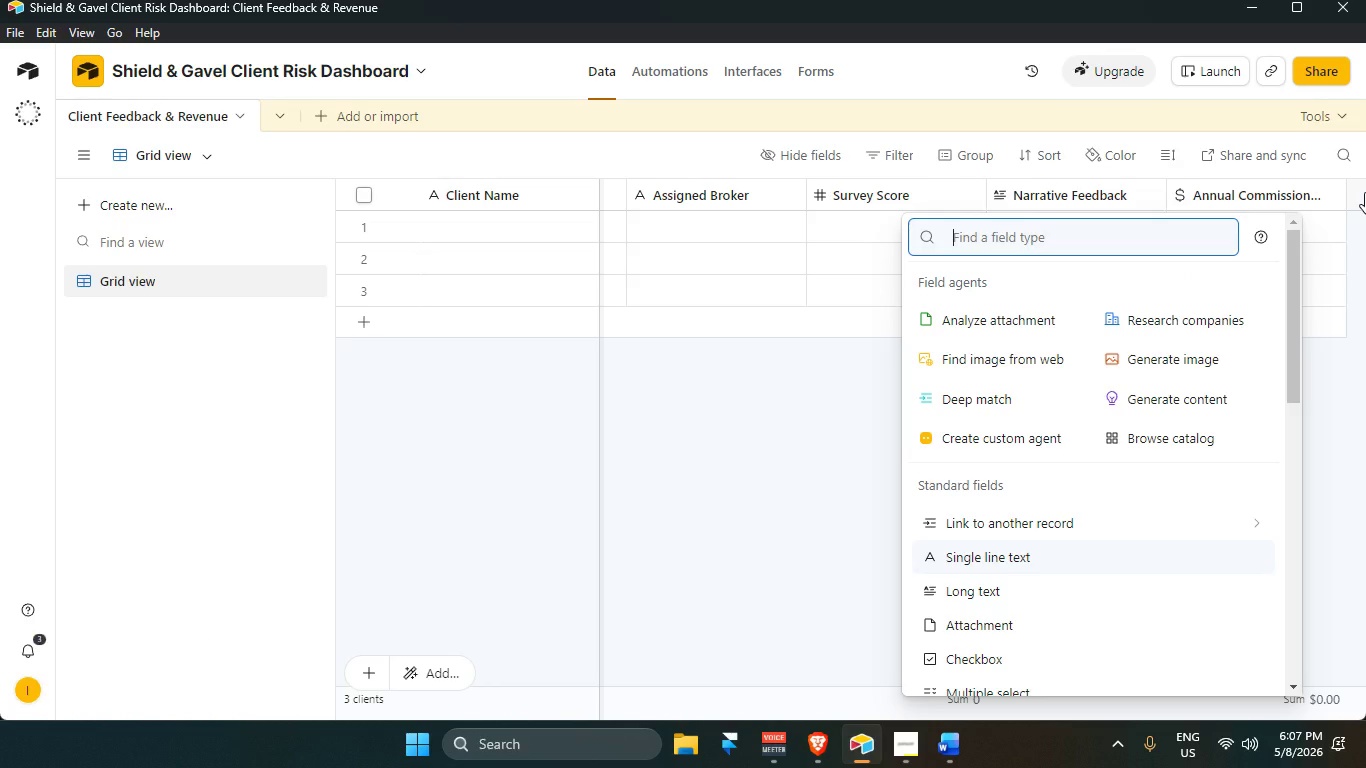 
wait(9.66)
 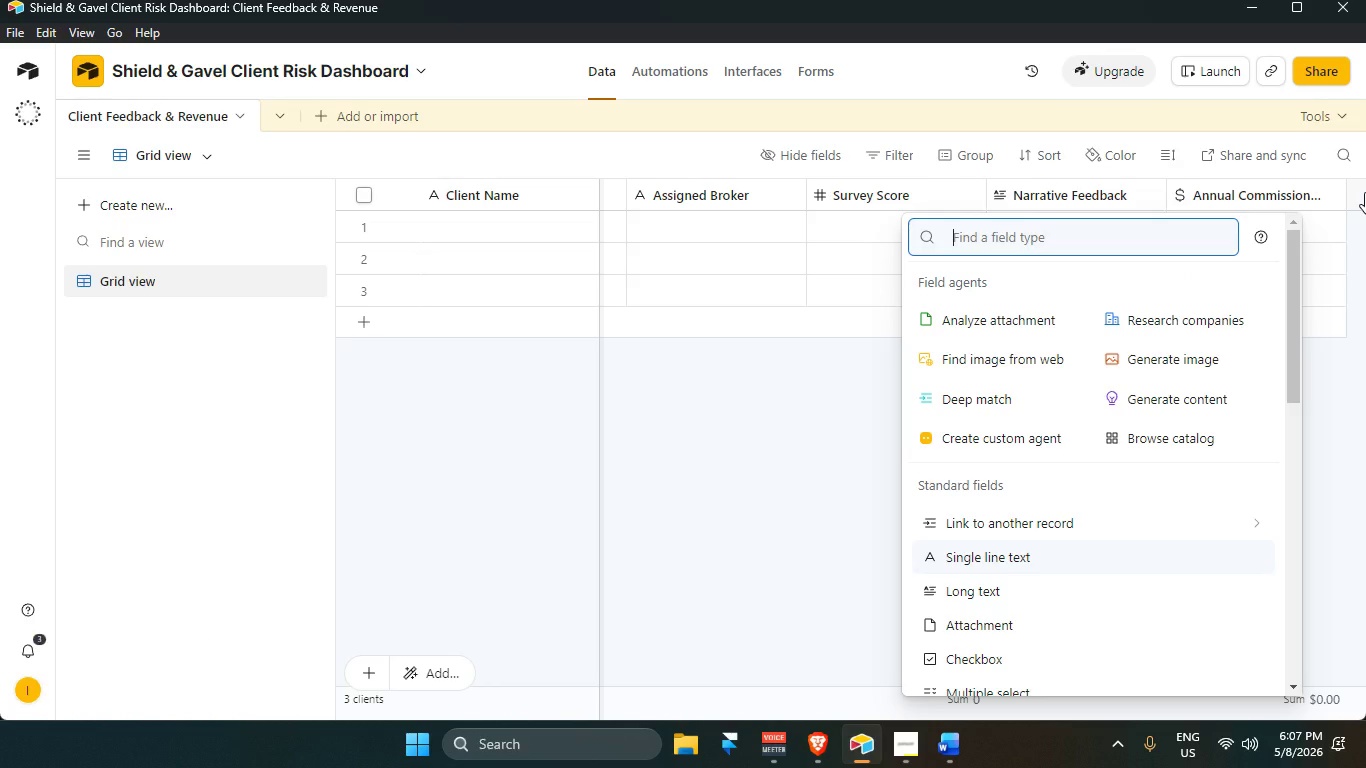 
type(form)
 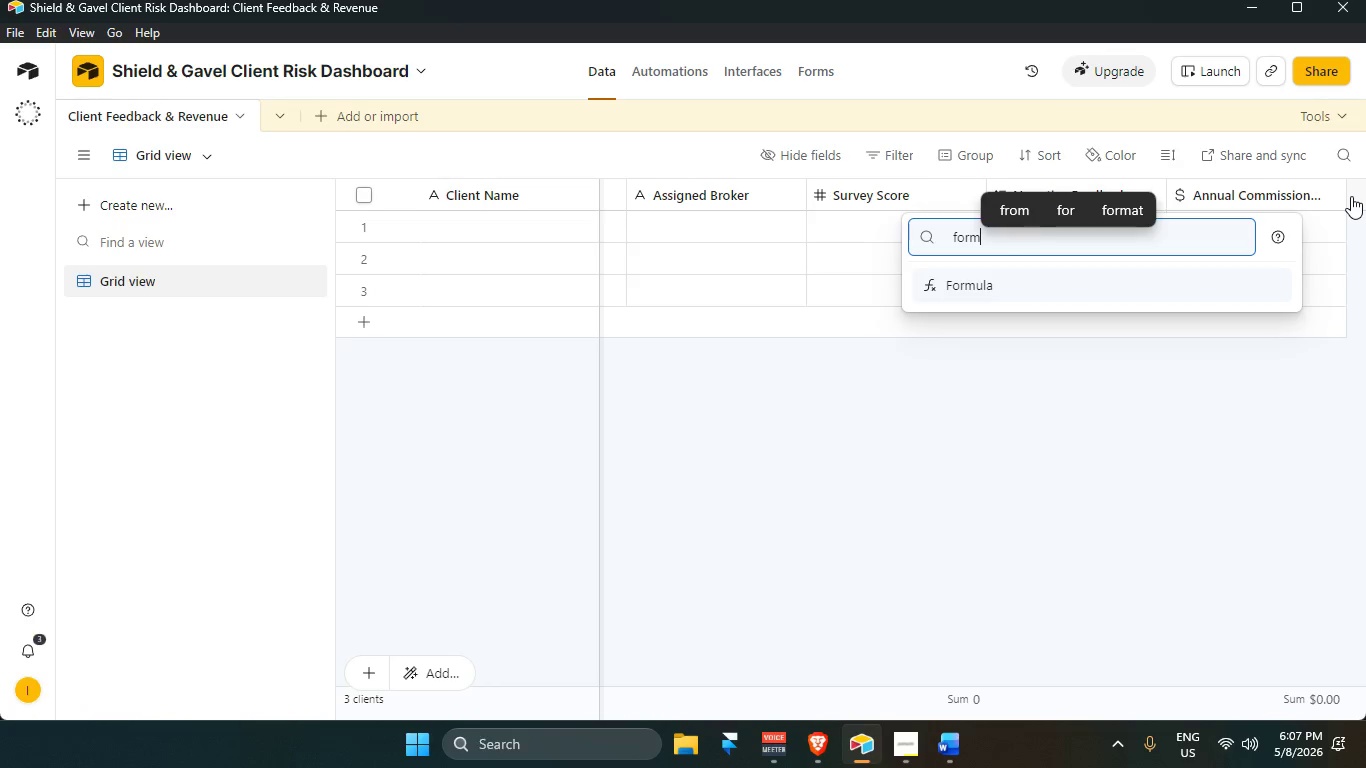 
key(Enter)
 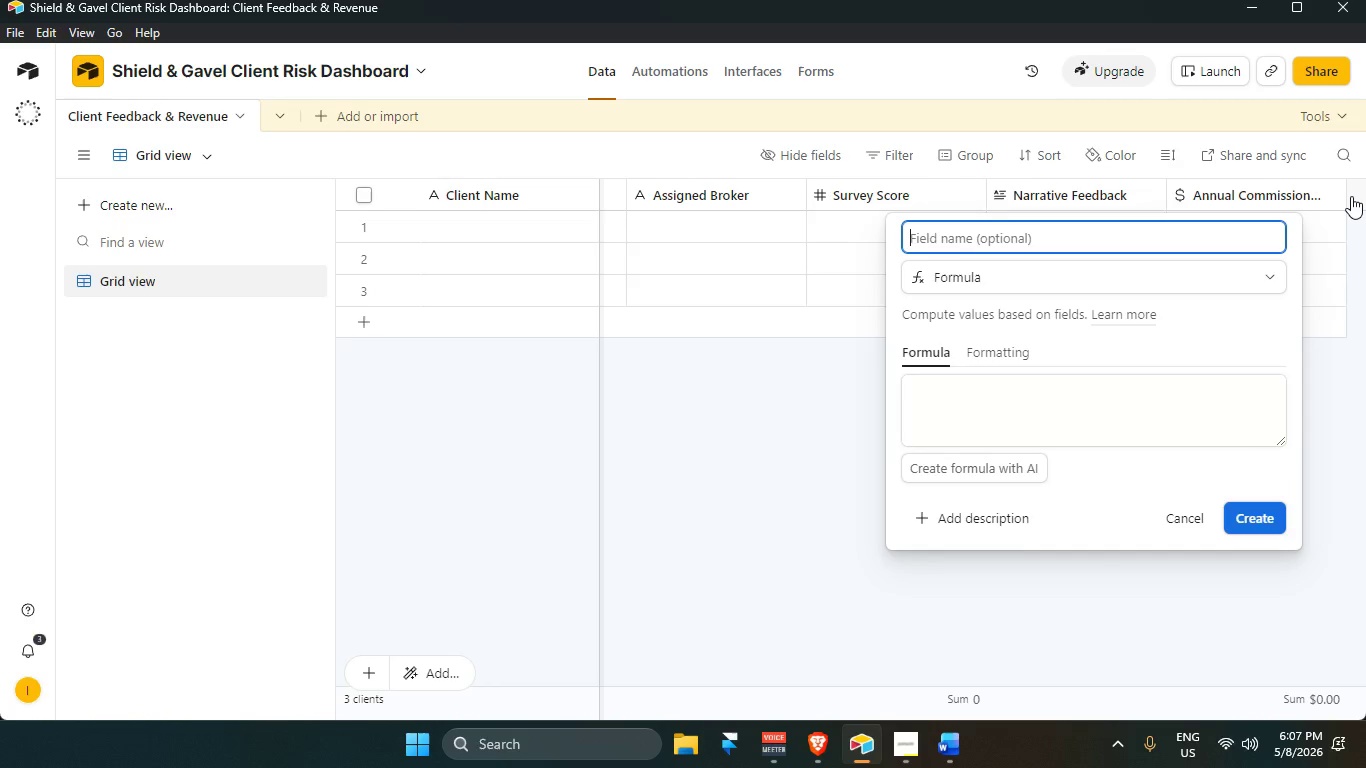 
type(Sentiment Sategory)
 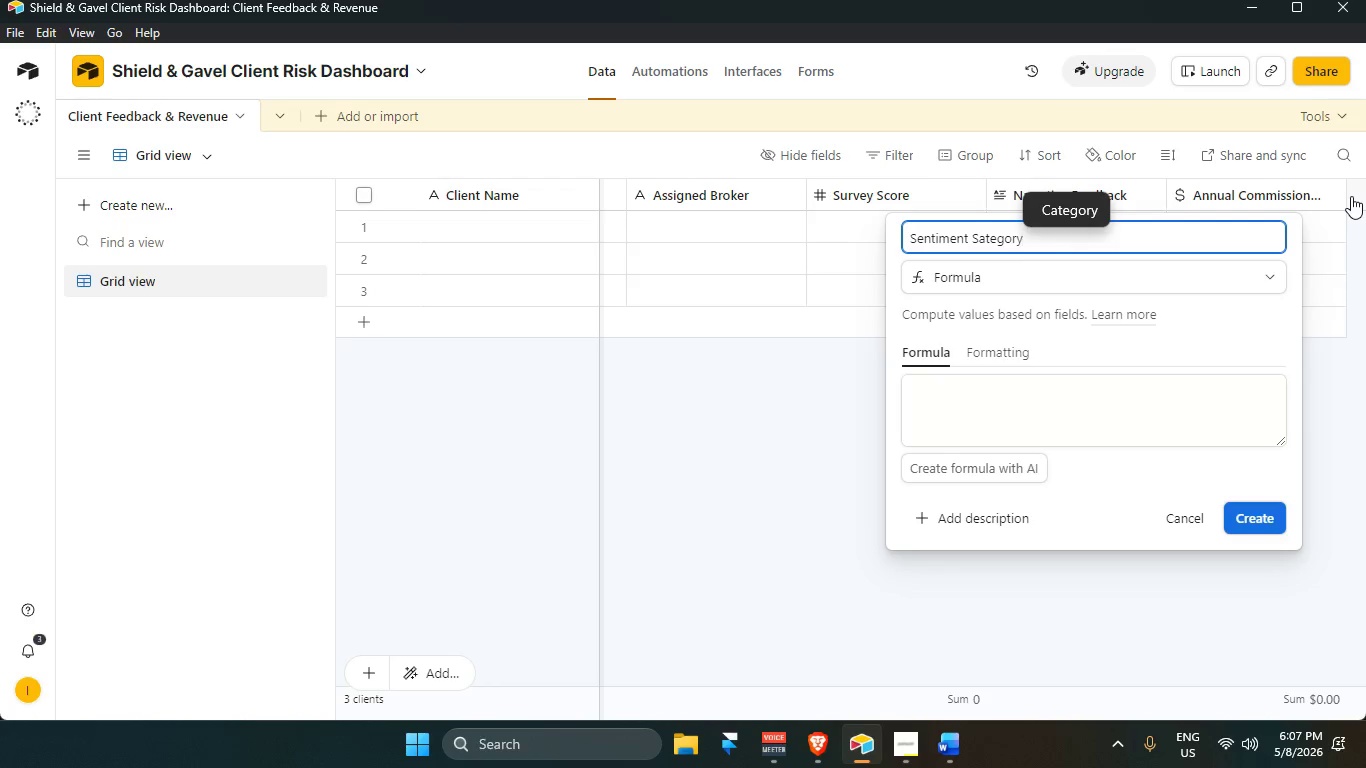 
key(ArrowLeft)
 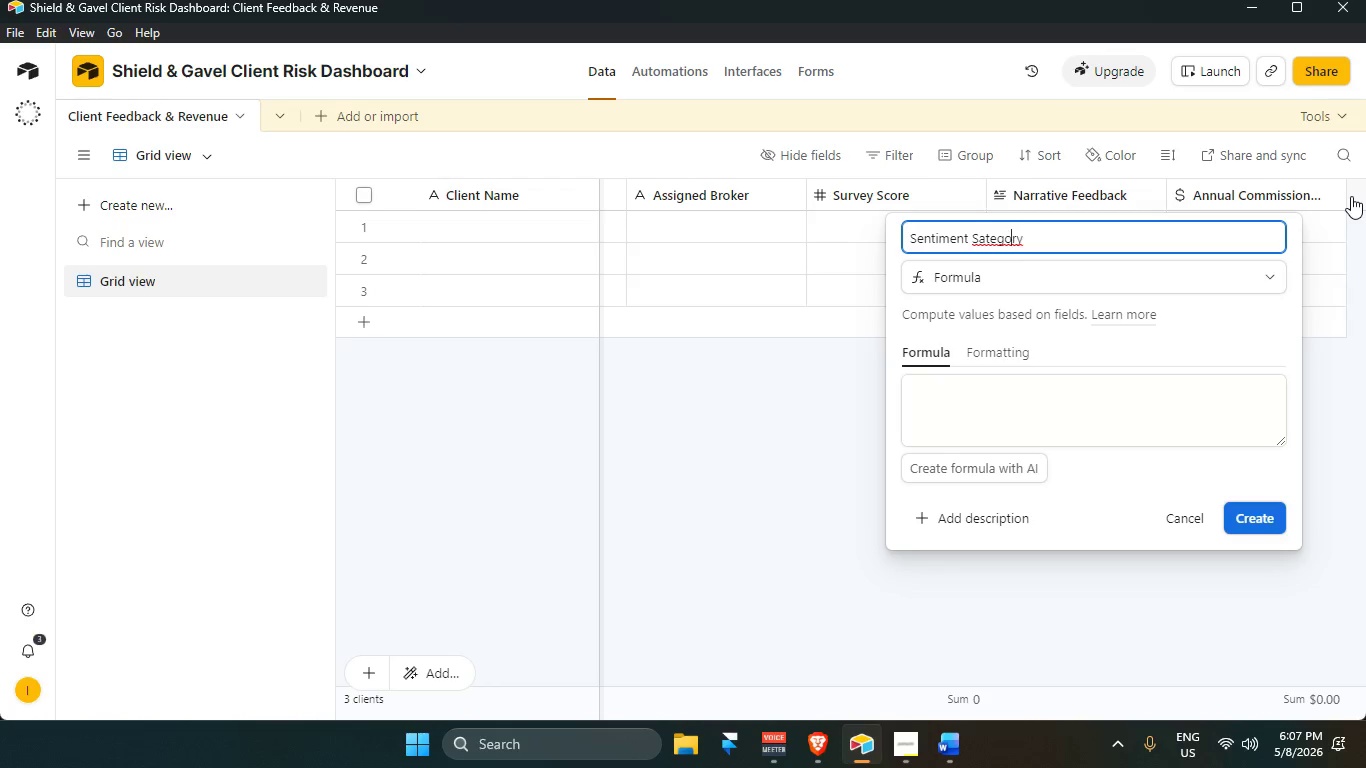 
key(ArrowLeft)
 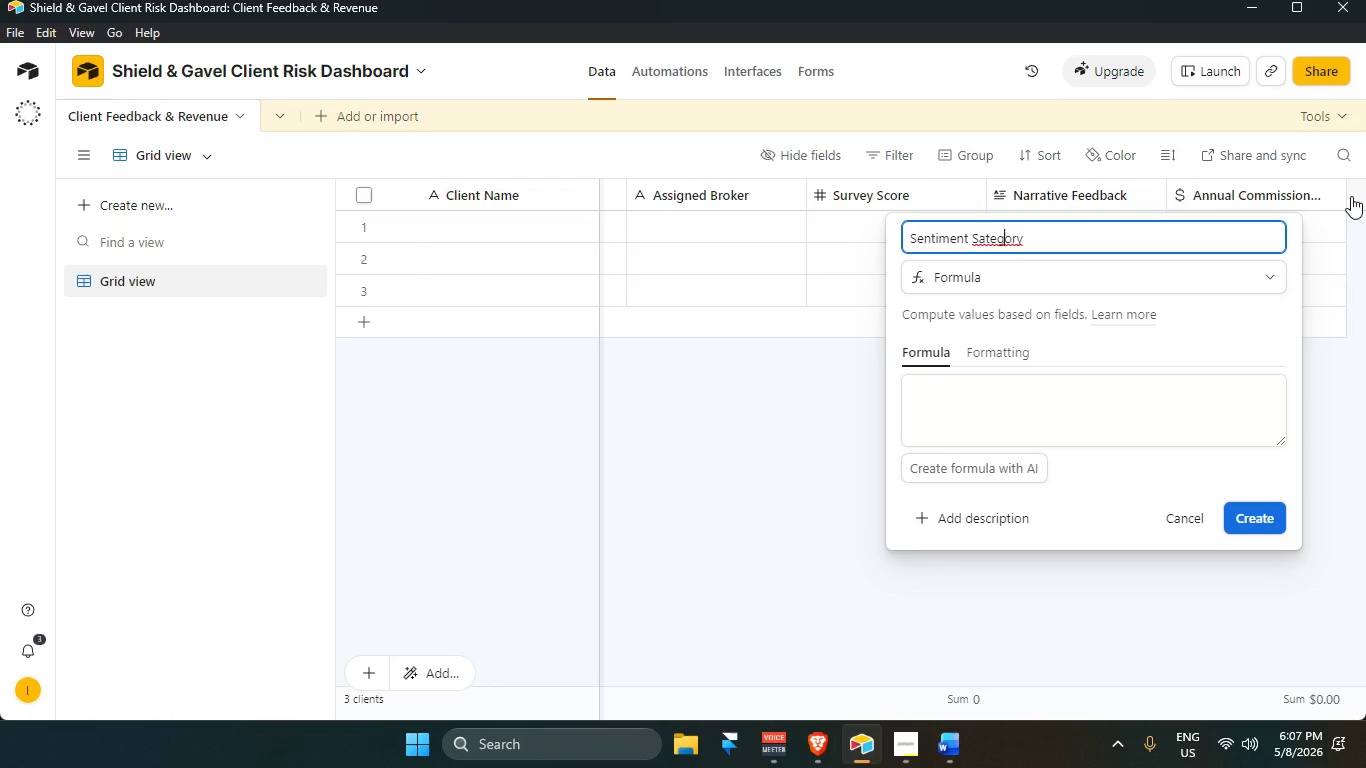 
key(ArrowLeft)
 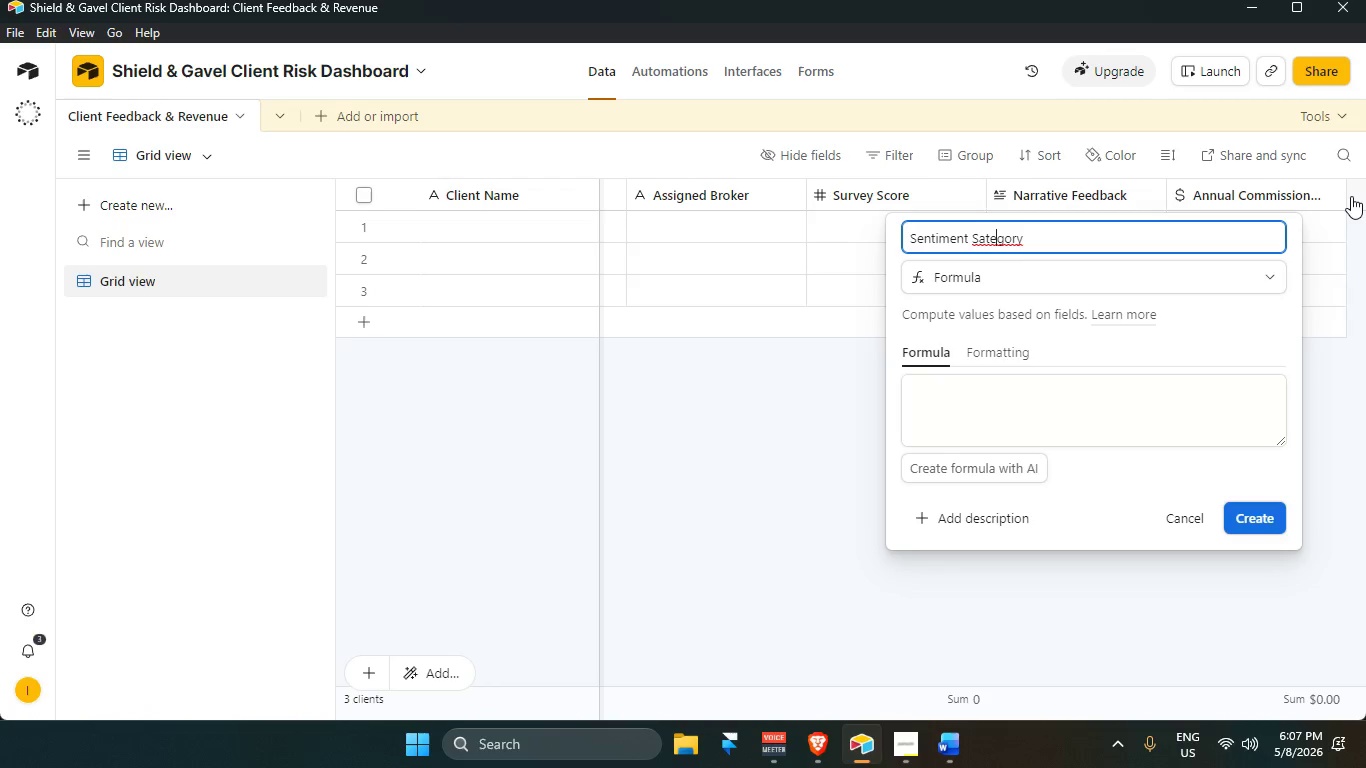 
key(ArrowLeft)
 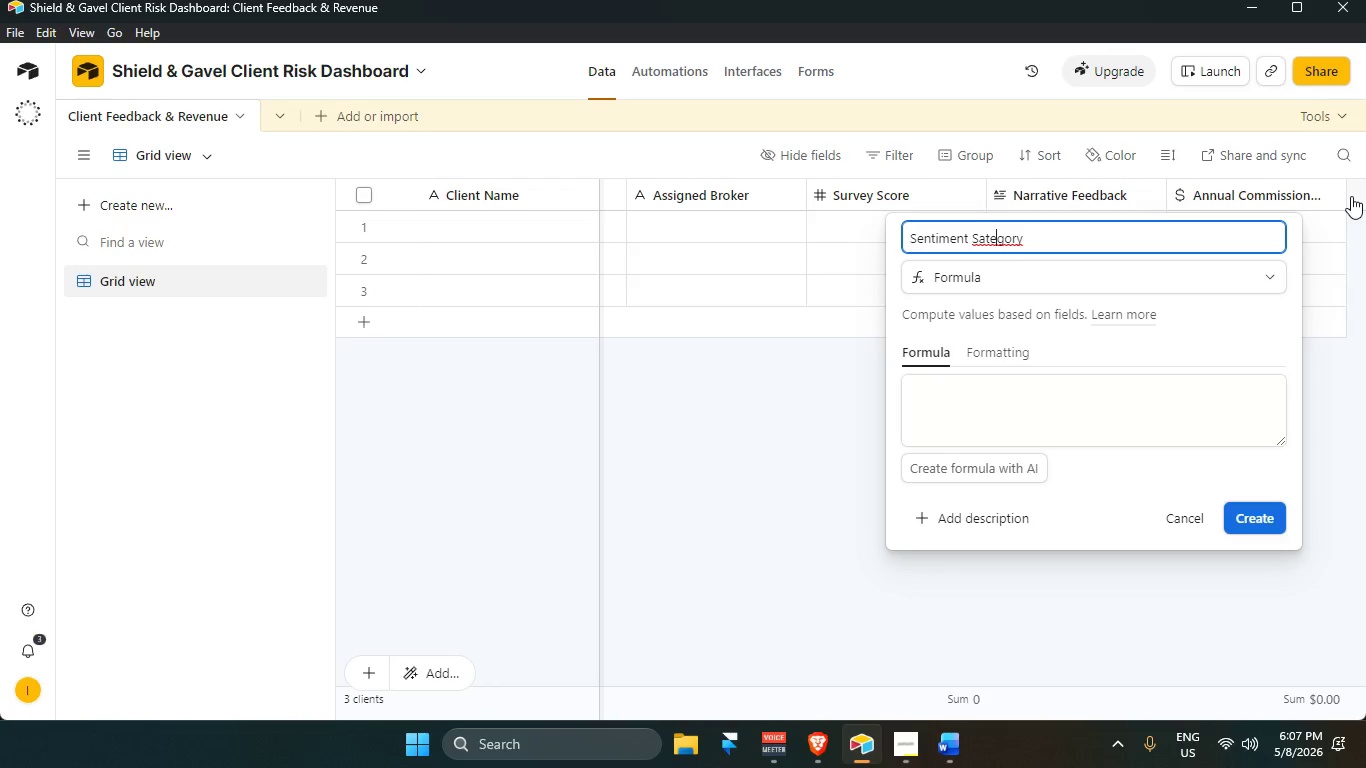 
key(ArrowLeft)
 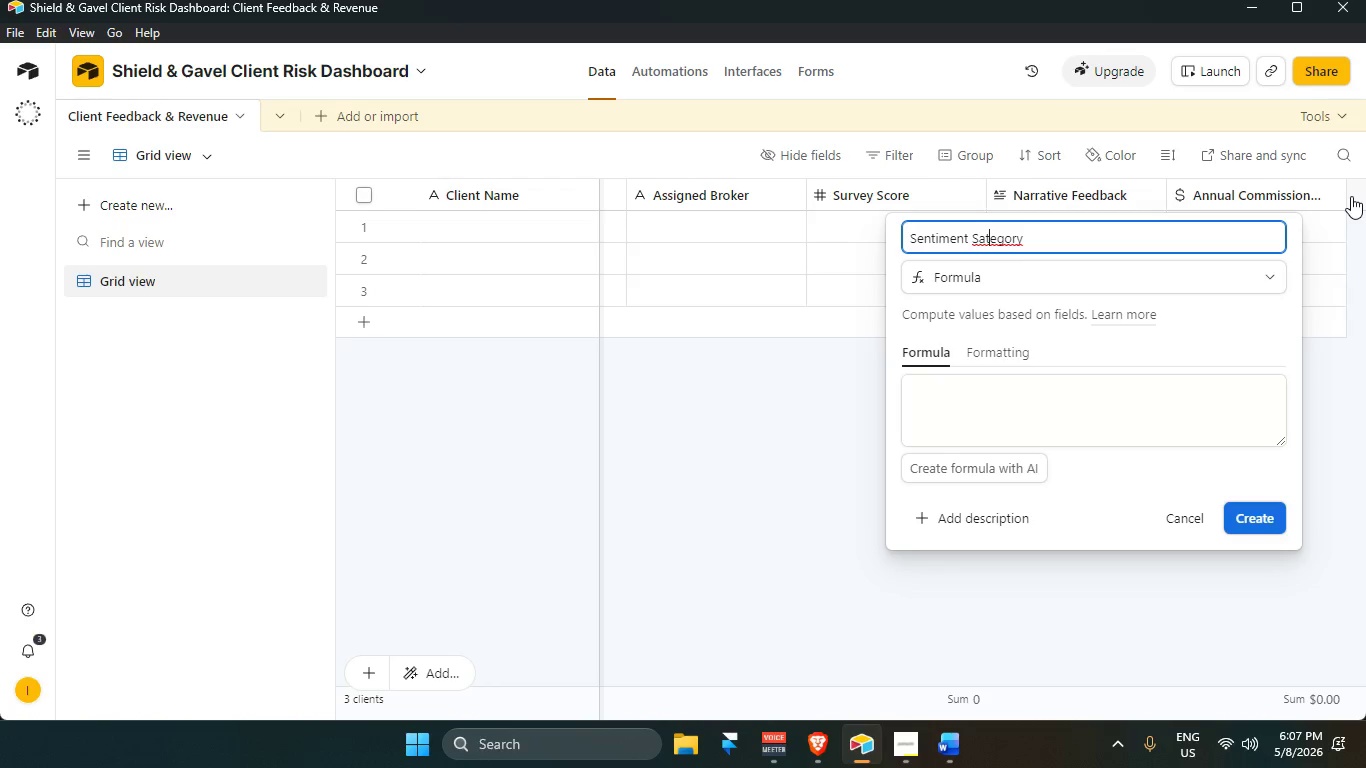 
key(ArrowLeft)
 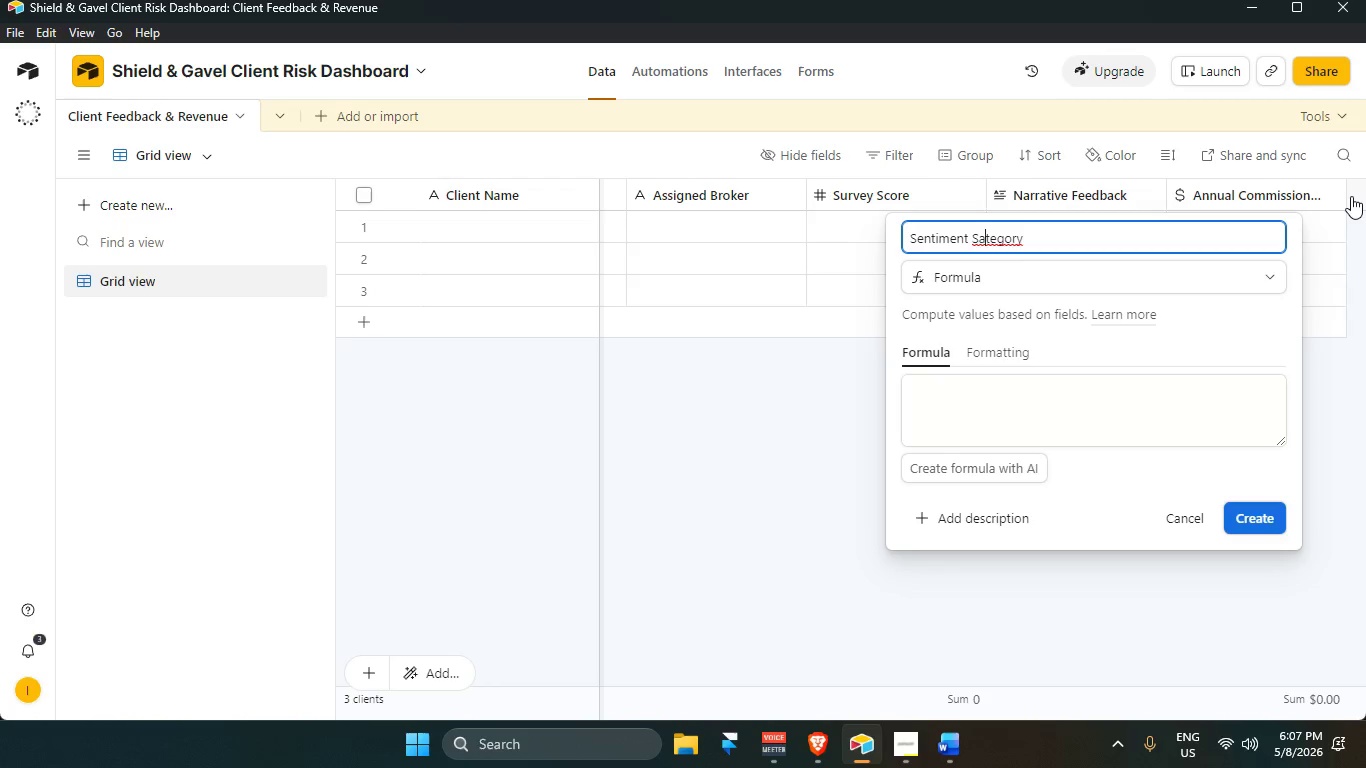 
key(ArrowLeft)
 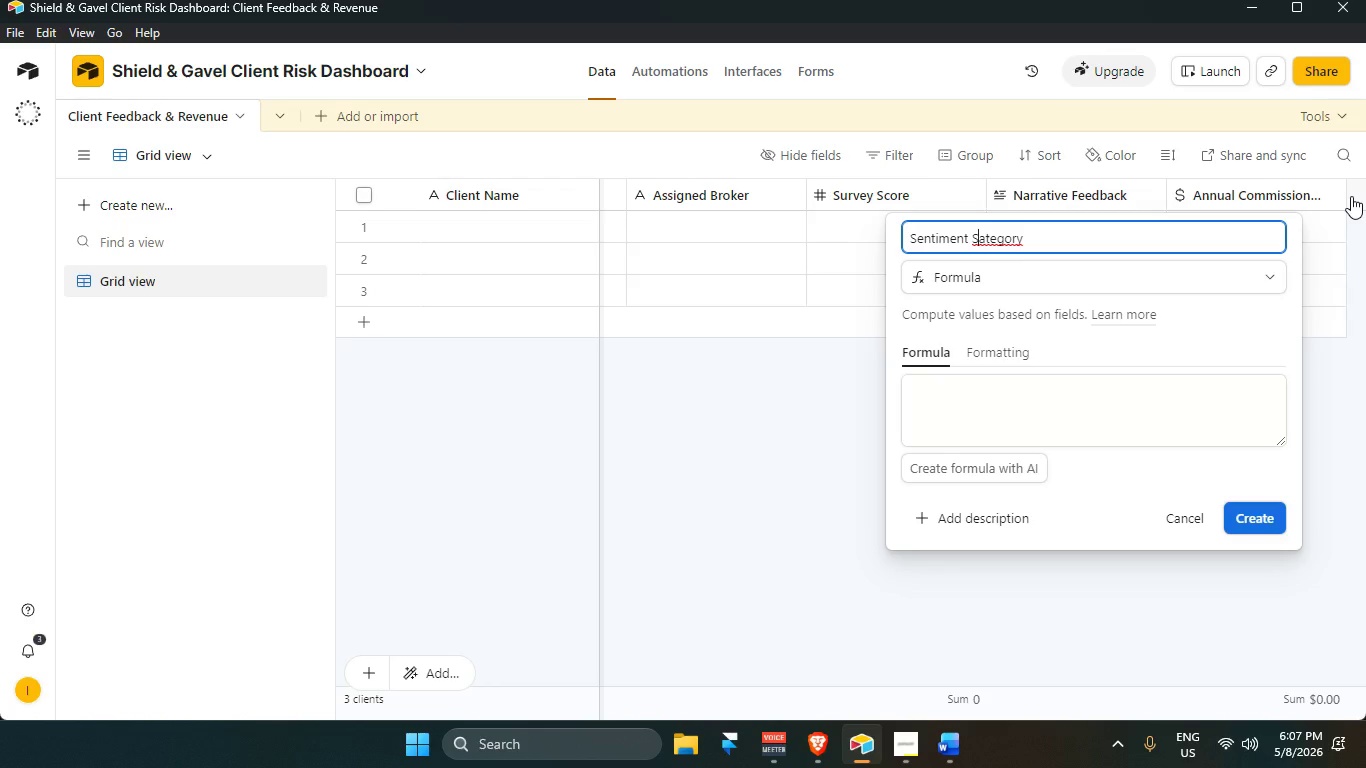 
key(Backspace)
 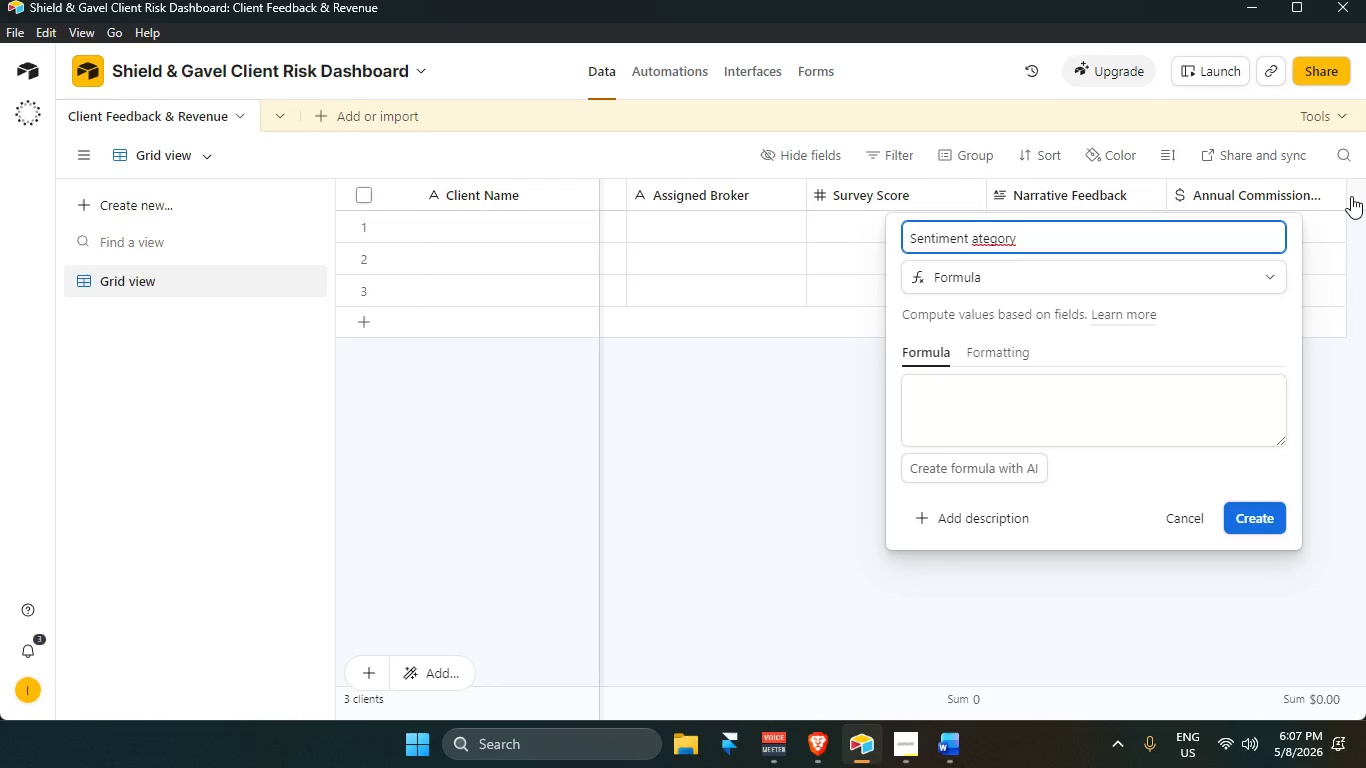 
key(Shift+C)
 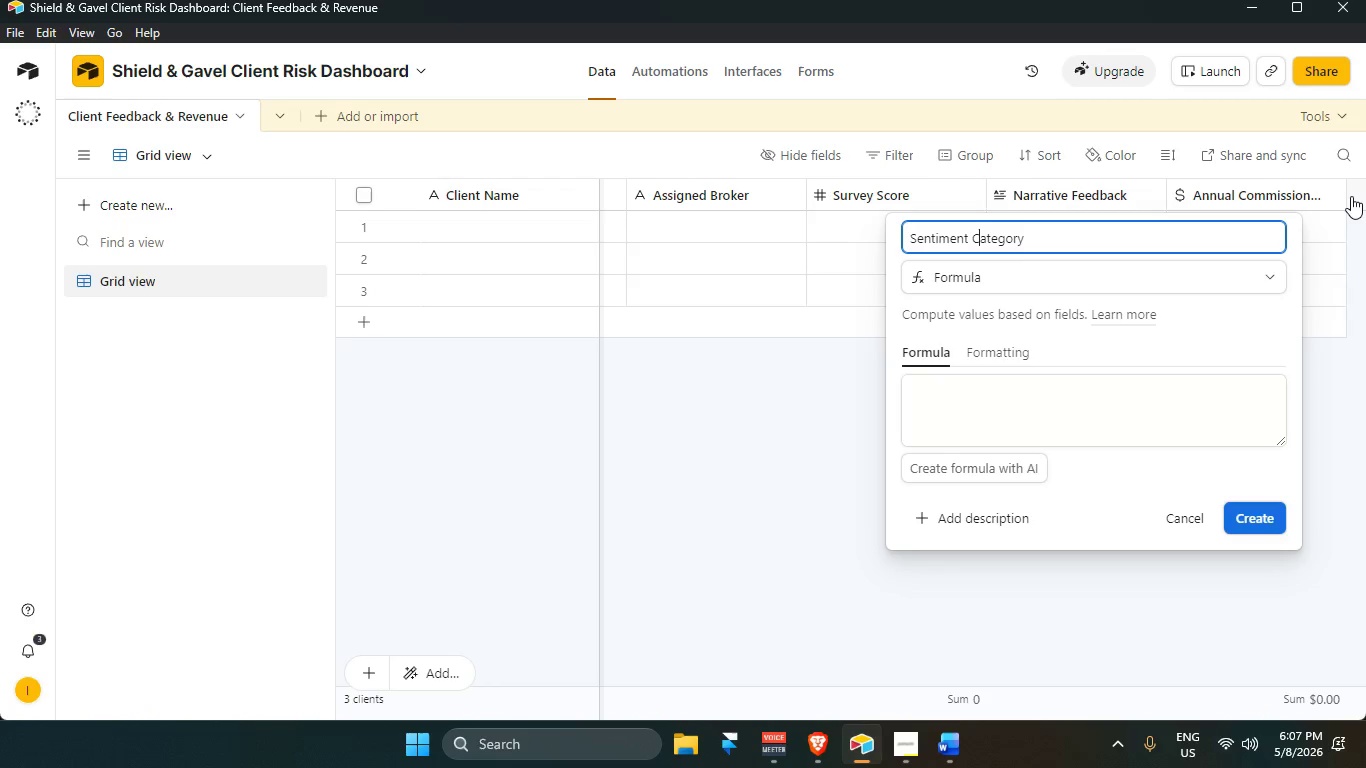 
key(ArrowDown)
 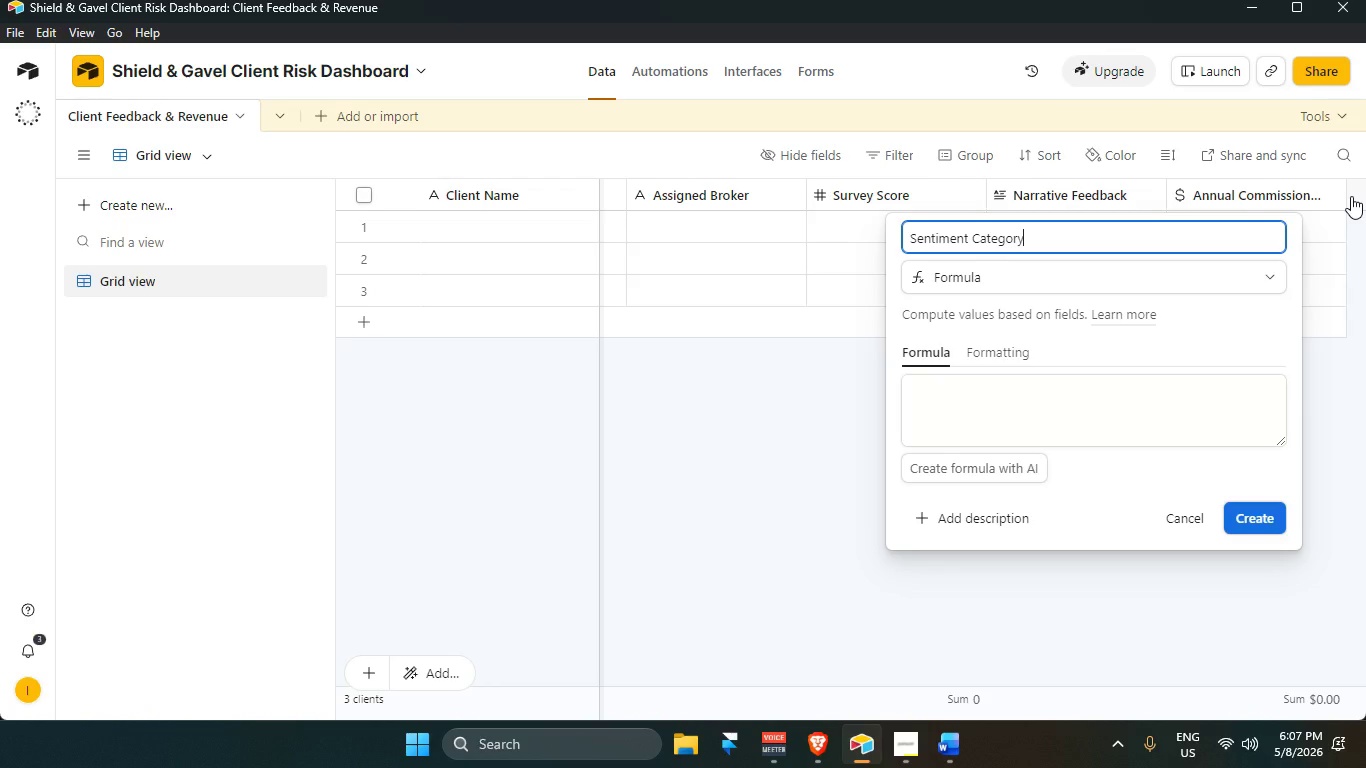 
key(ArrowDown)
 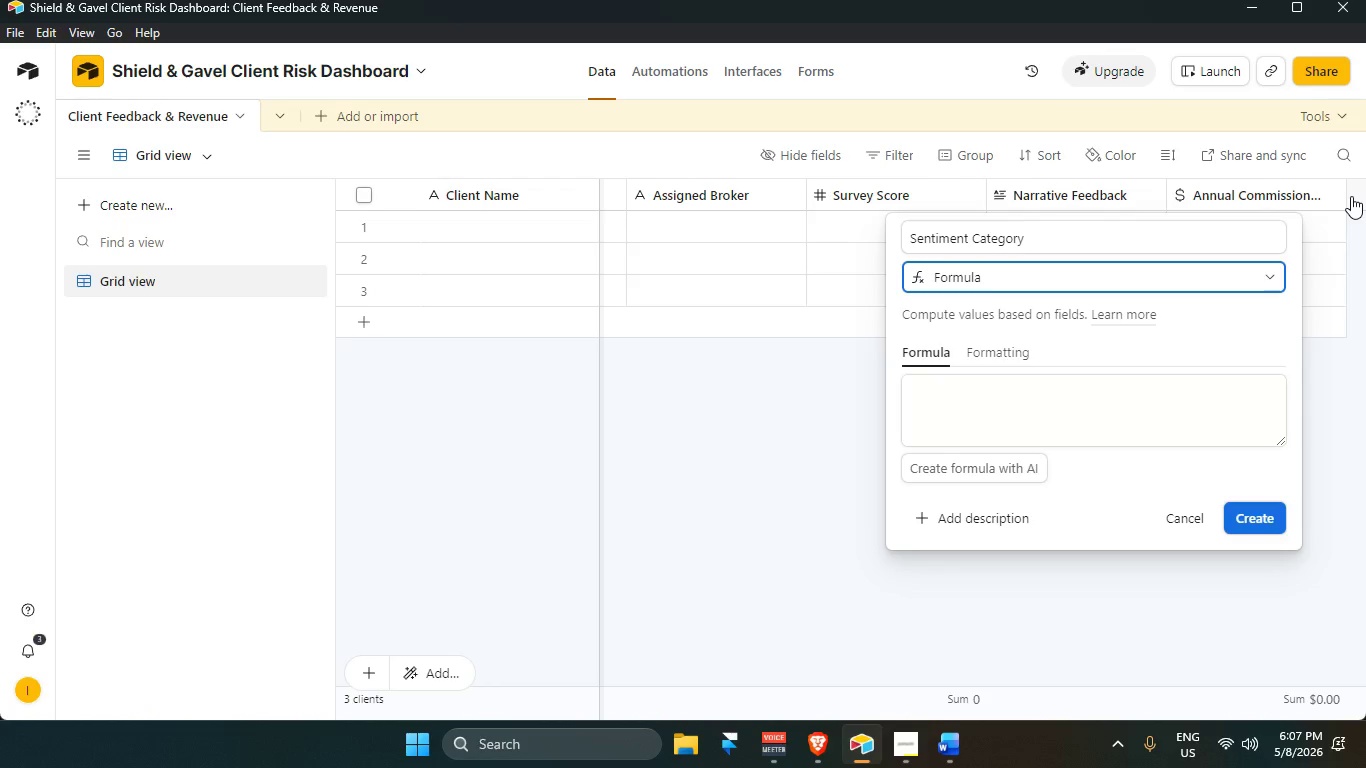 
key(Tab)
 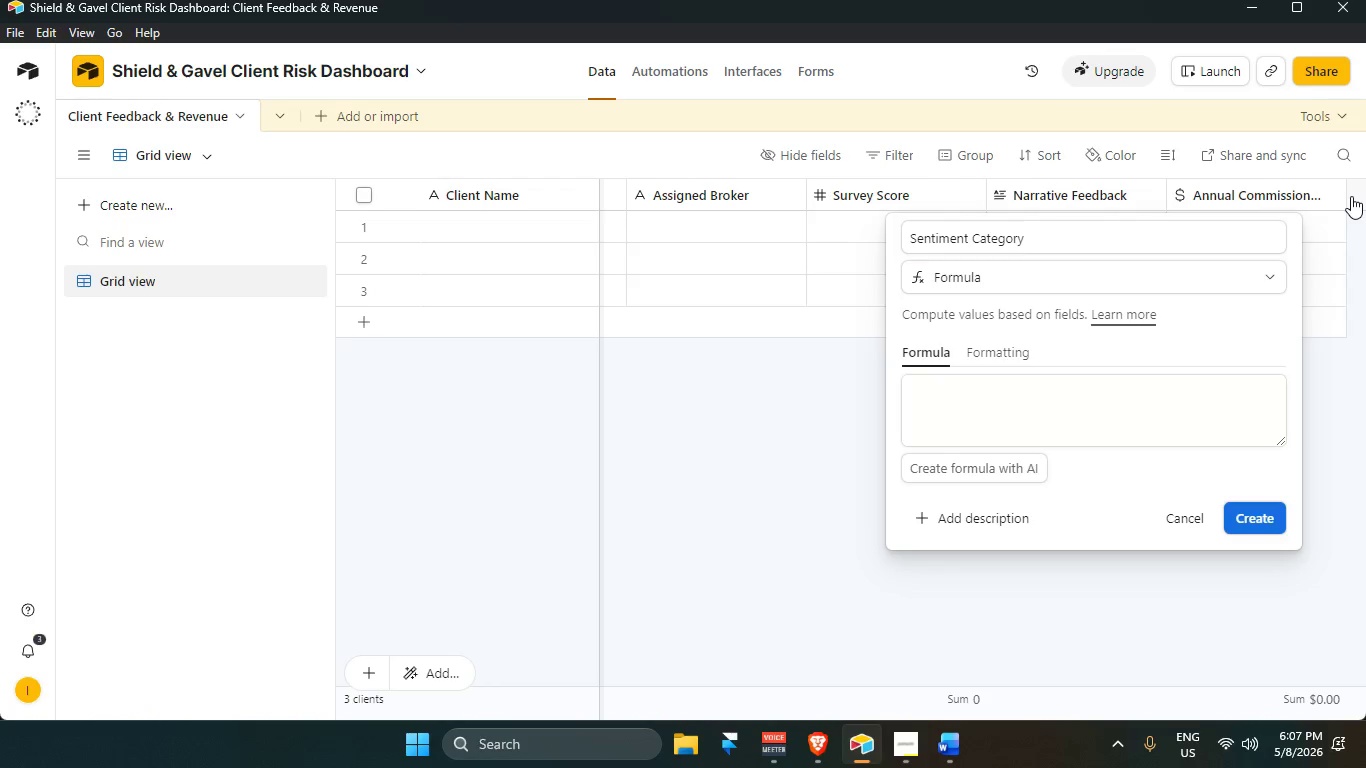 
key(Tab)
 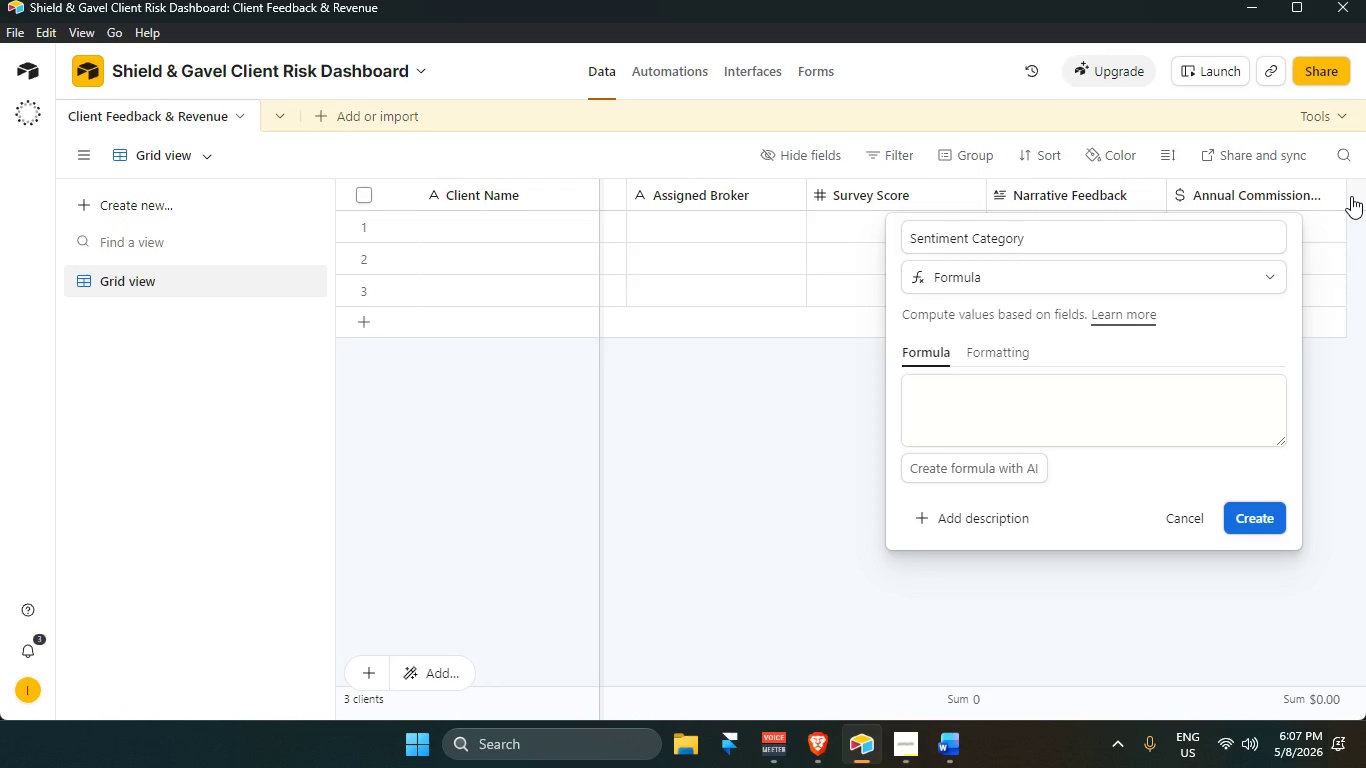 
key(Tab)
 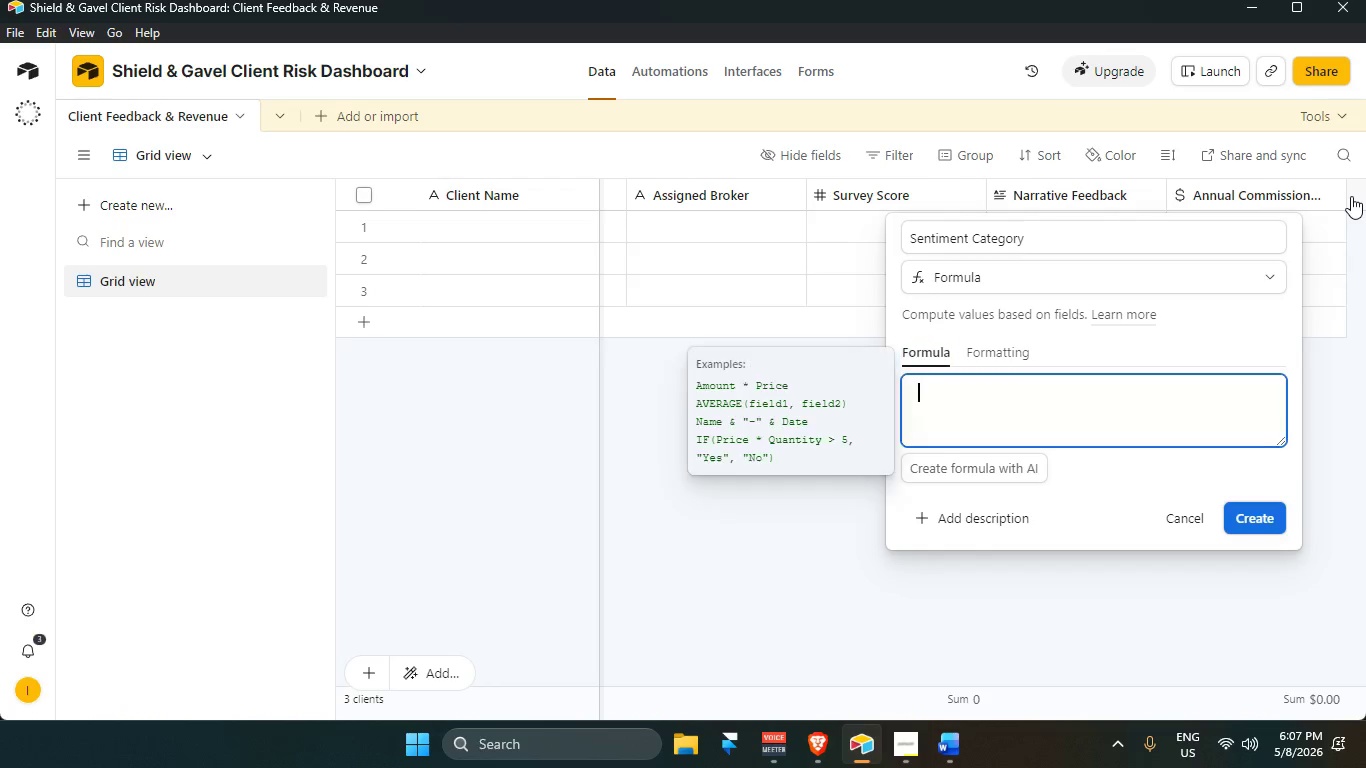 
key(Tab)
 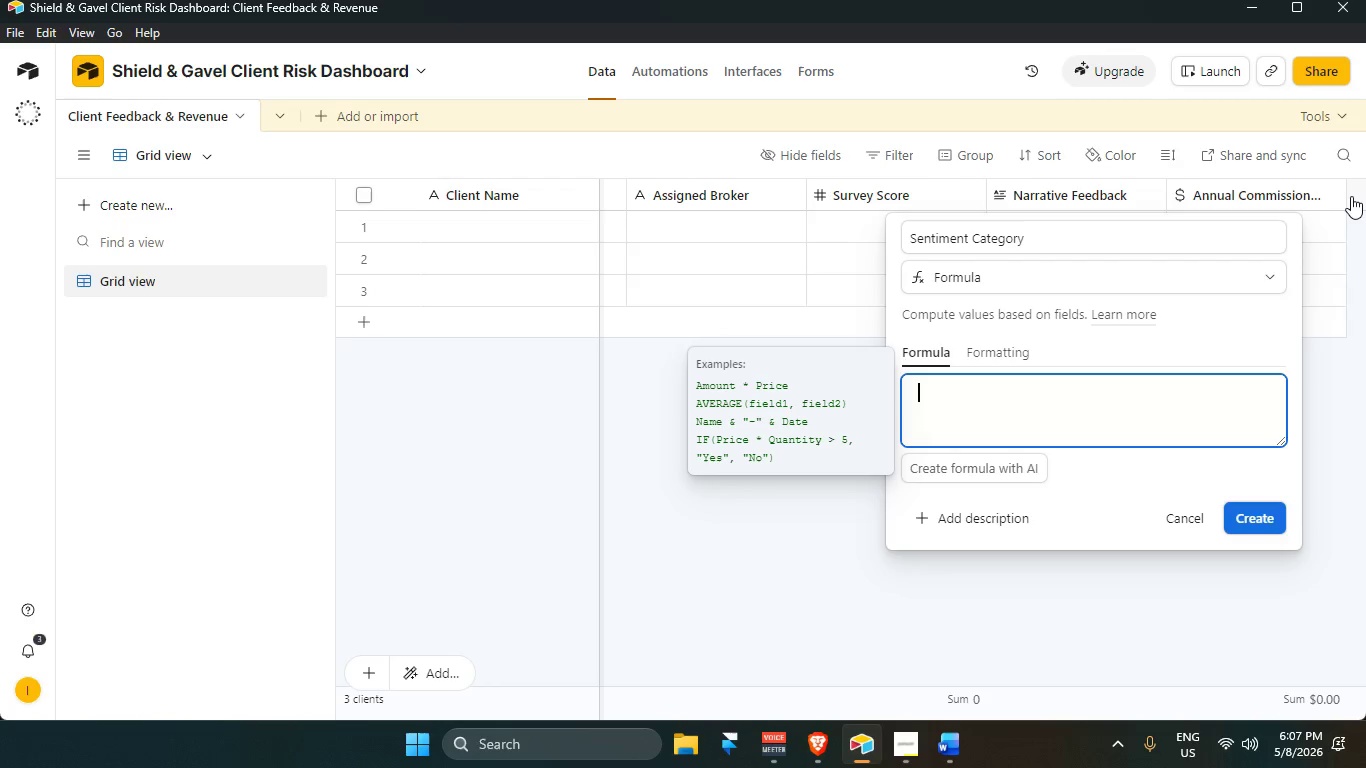 
type(IF)
 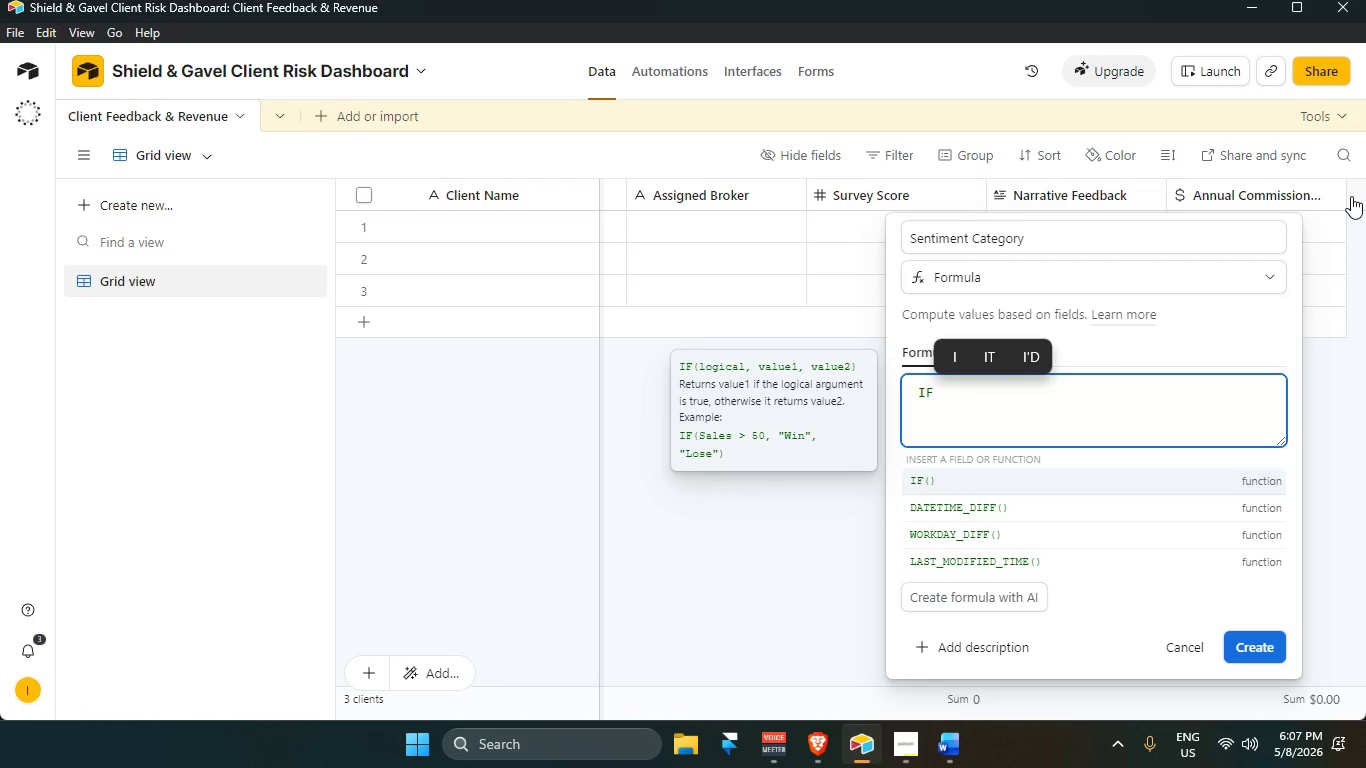 
key(Enter)
 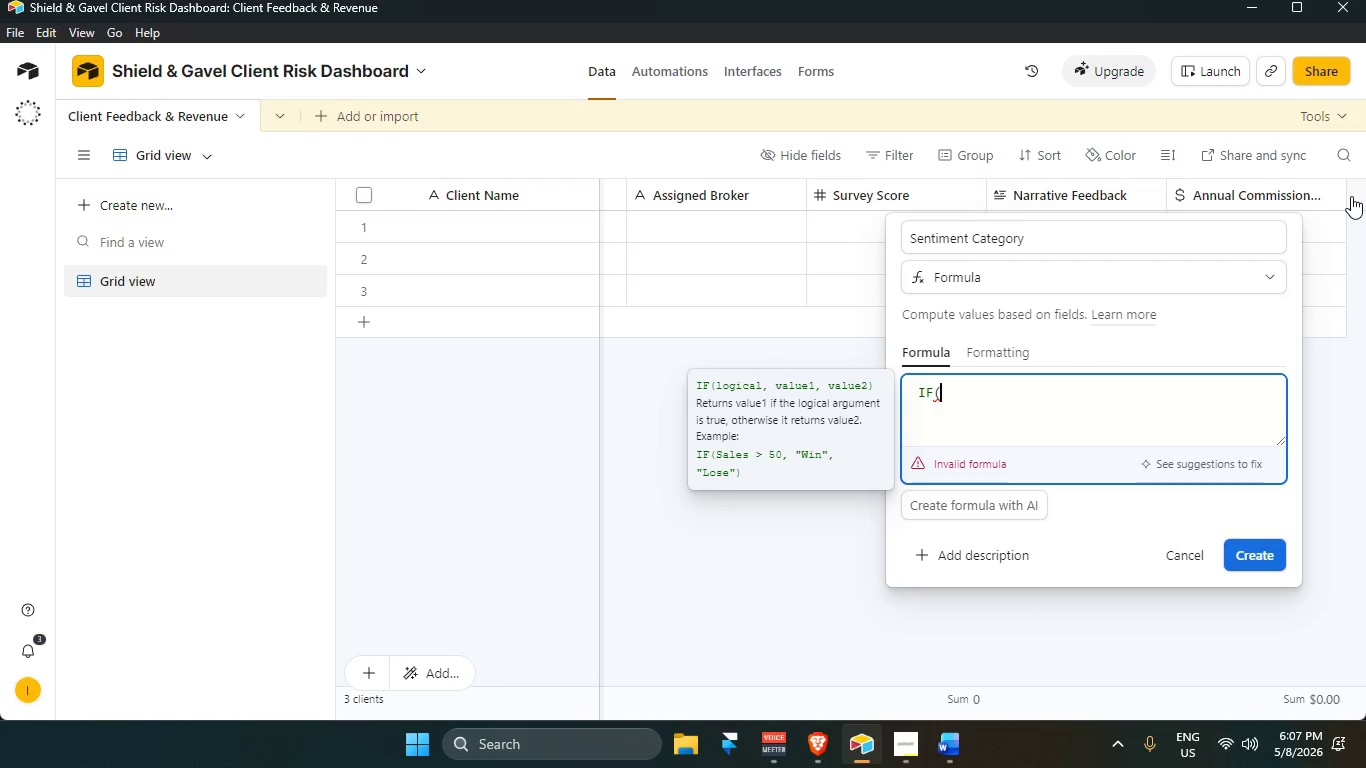 
key(Enter)
 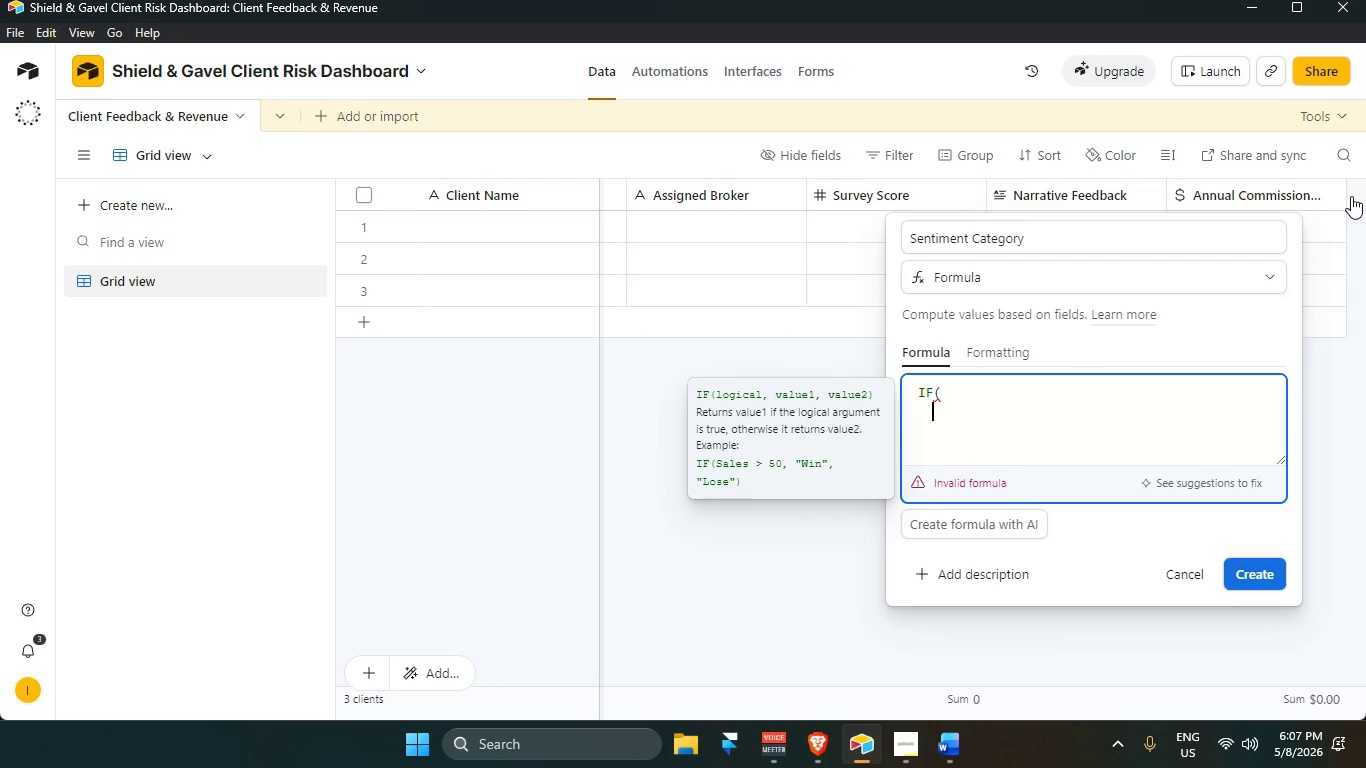 
type(Psurv)
 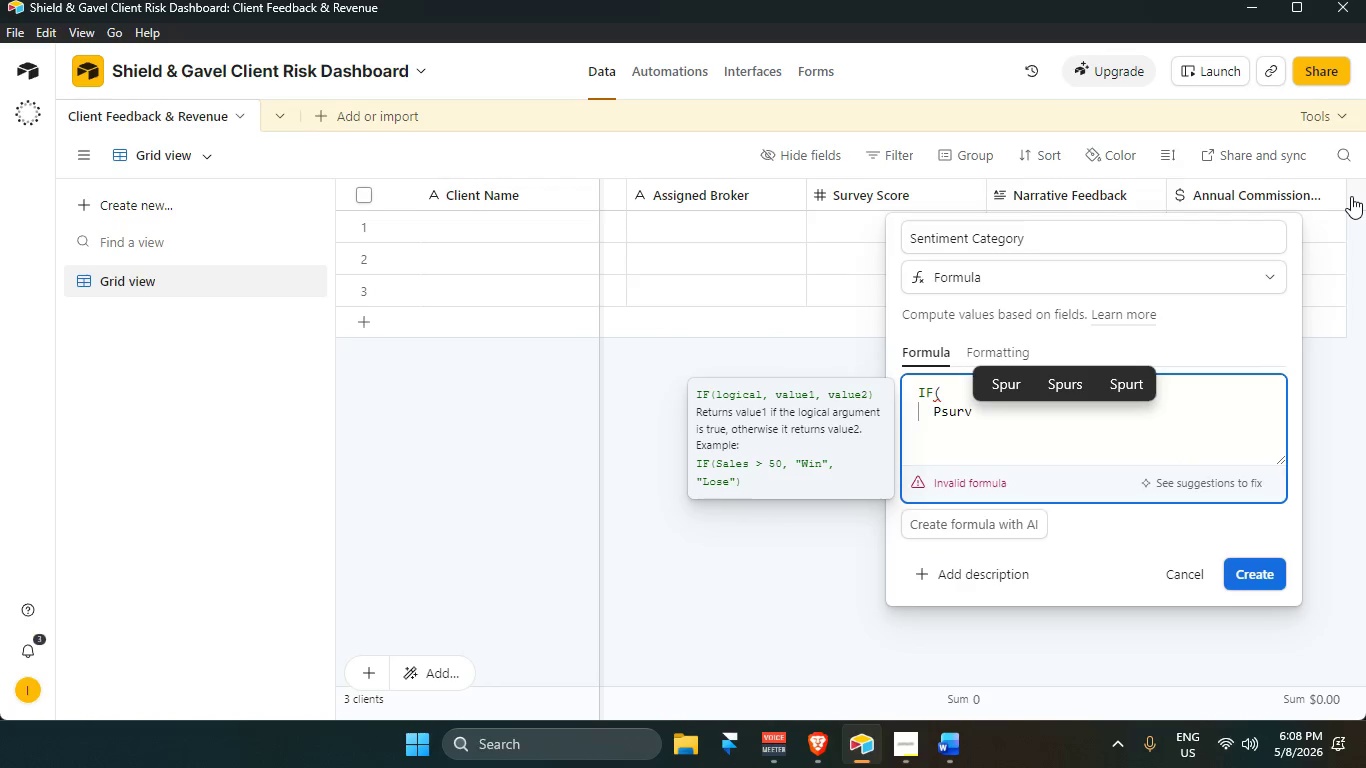 
key(Backspace)
key(Backspace)
key(Backspace)
key(Backspace)
key(Backspace)
type({sur)
 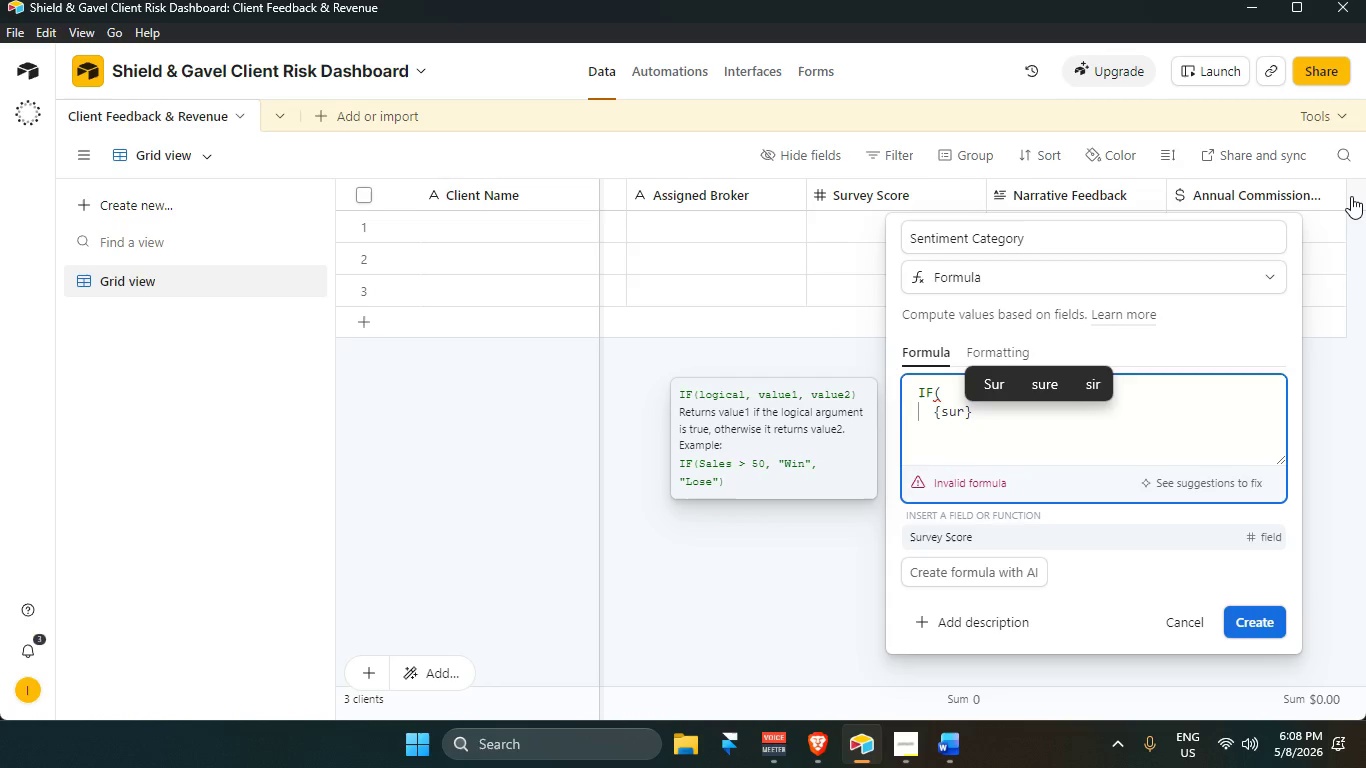 
key(Enter)
 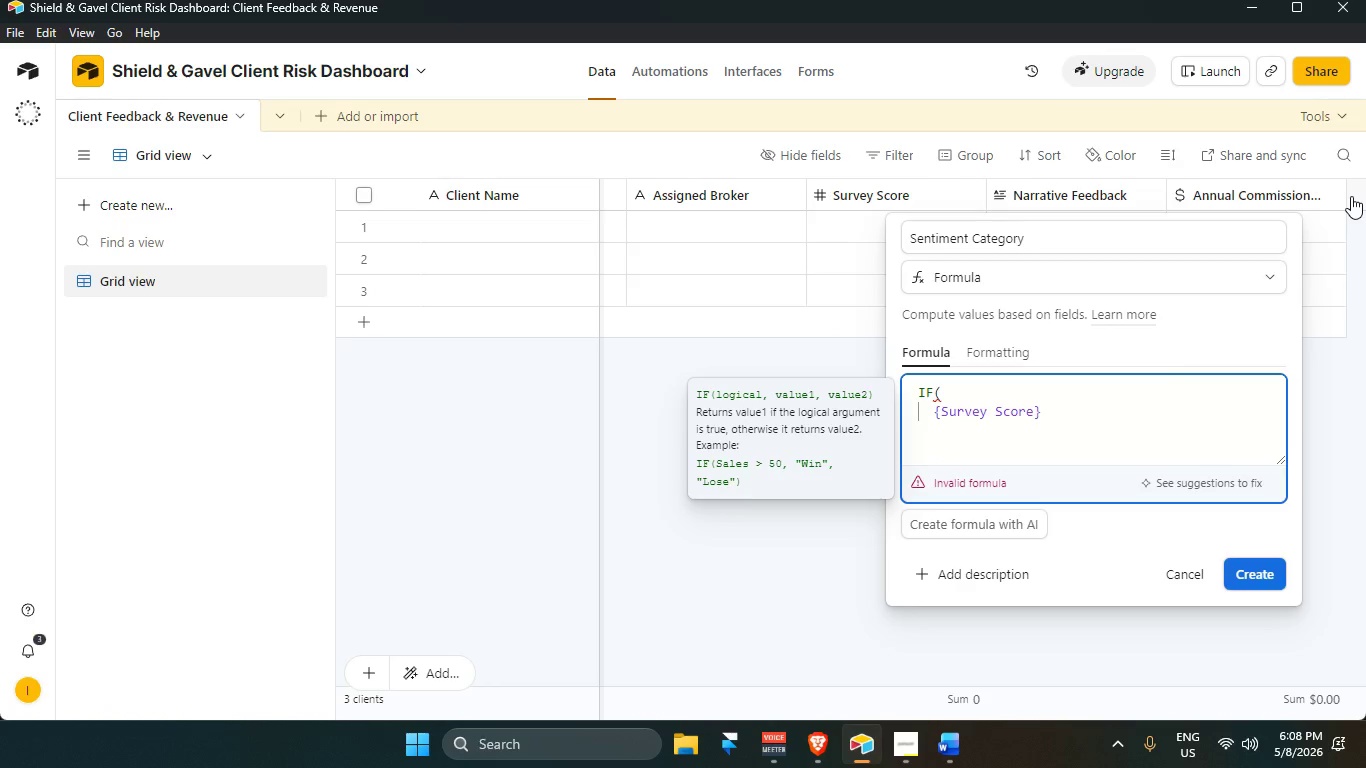 
key(Space)
 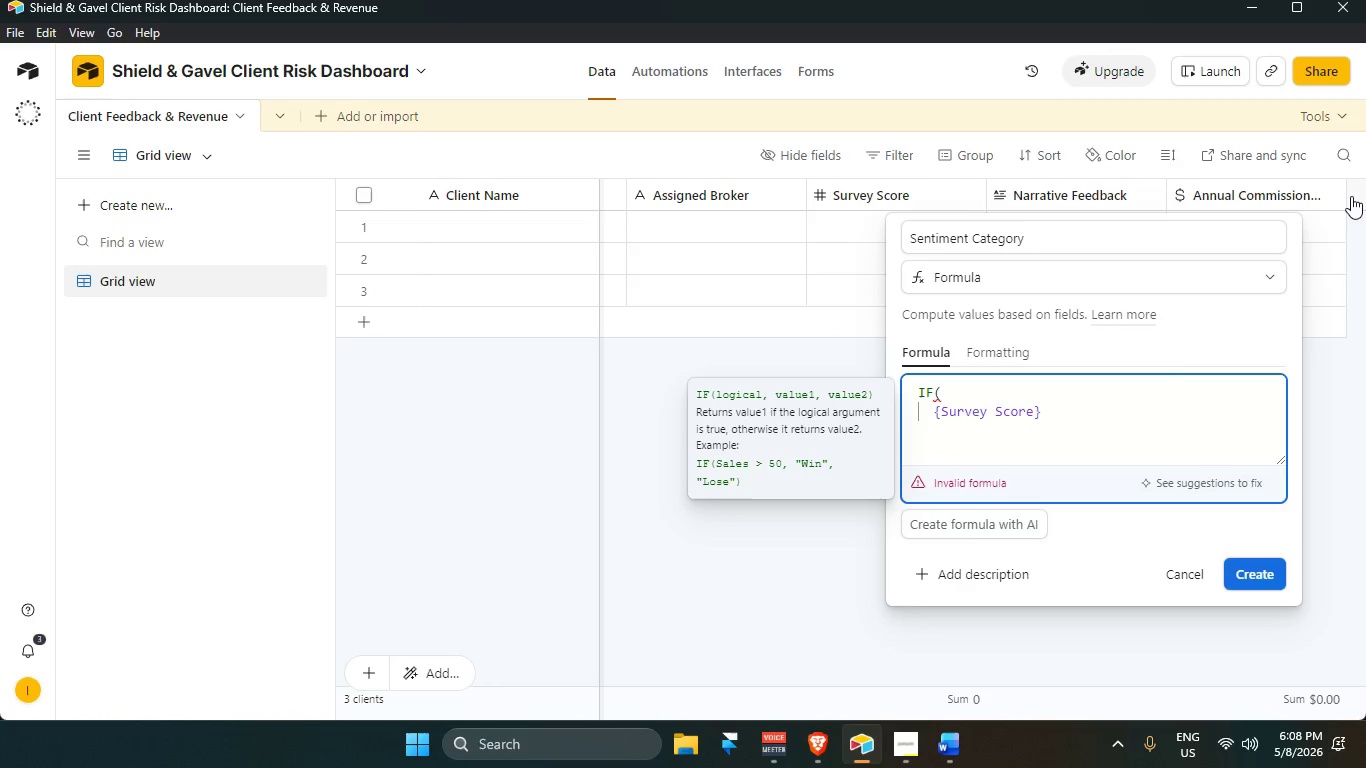 
key(Shift+Period)
 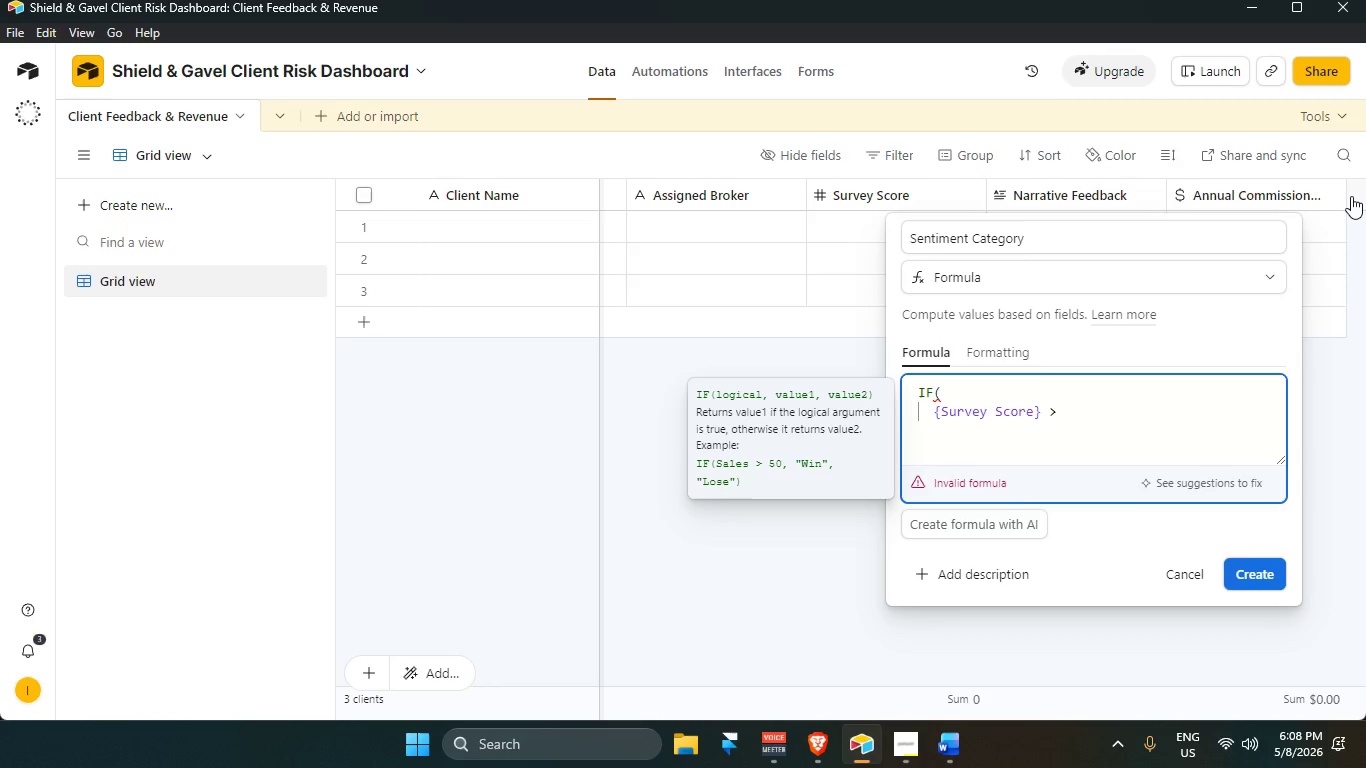 
key(Equal)
 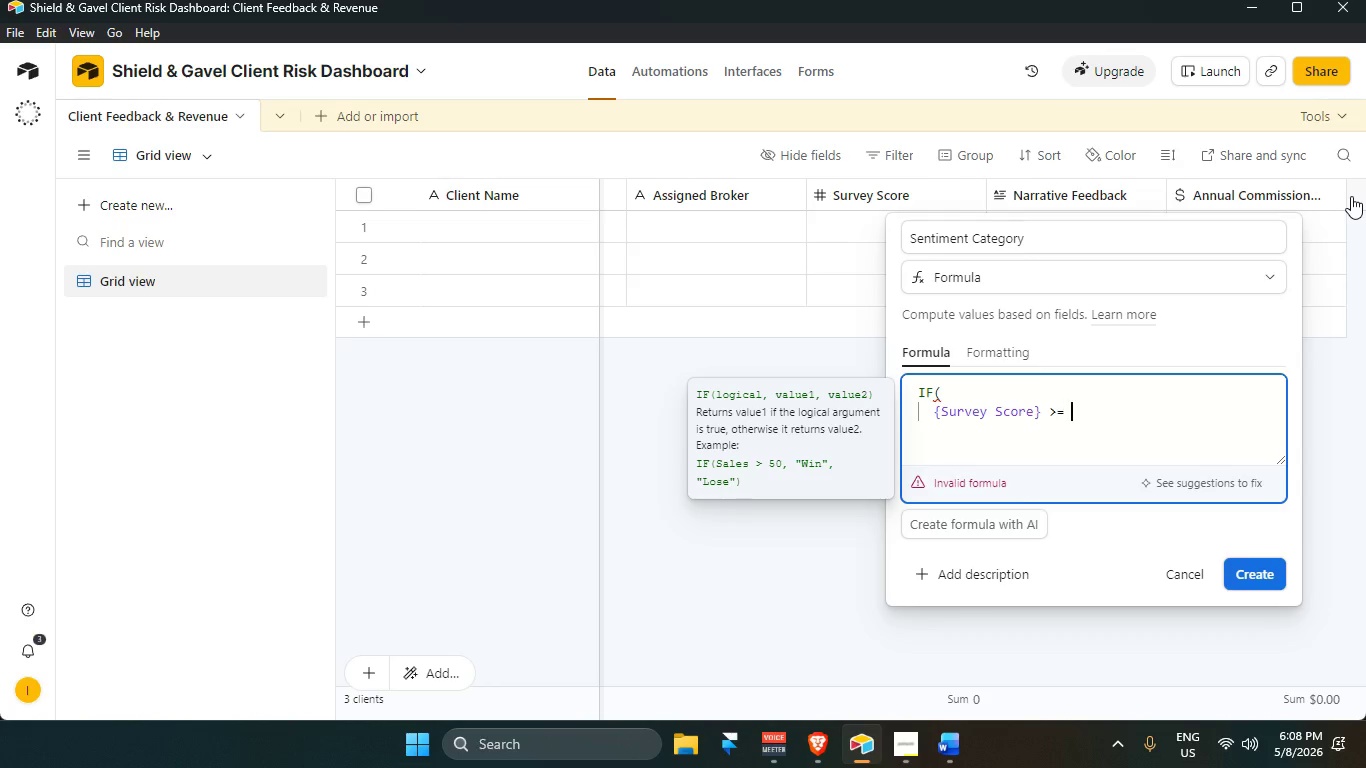 
key(Space)
 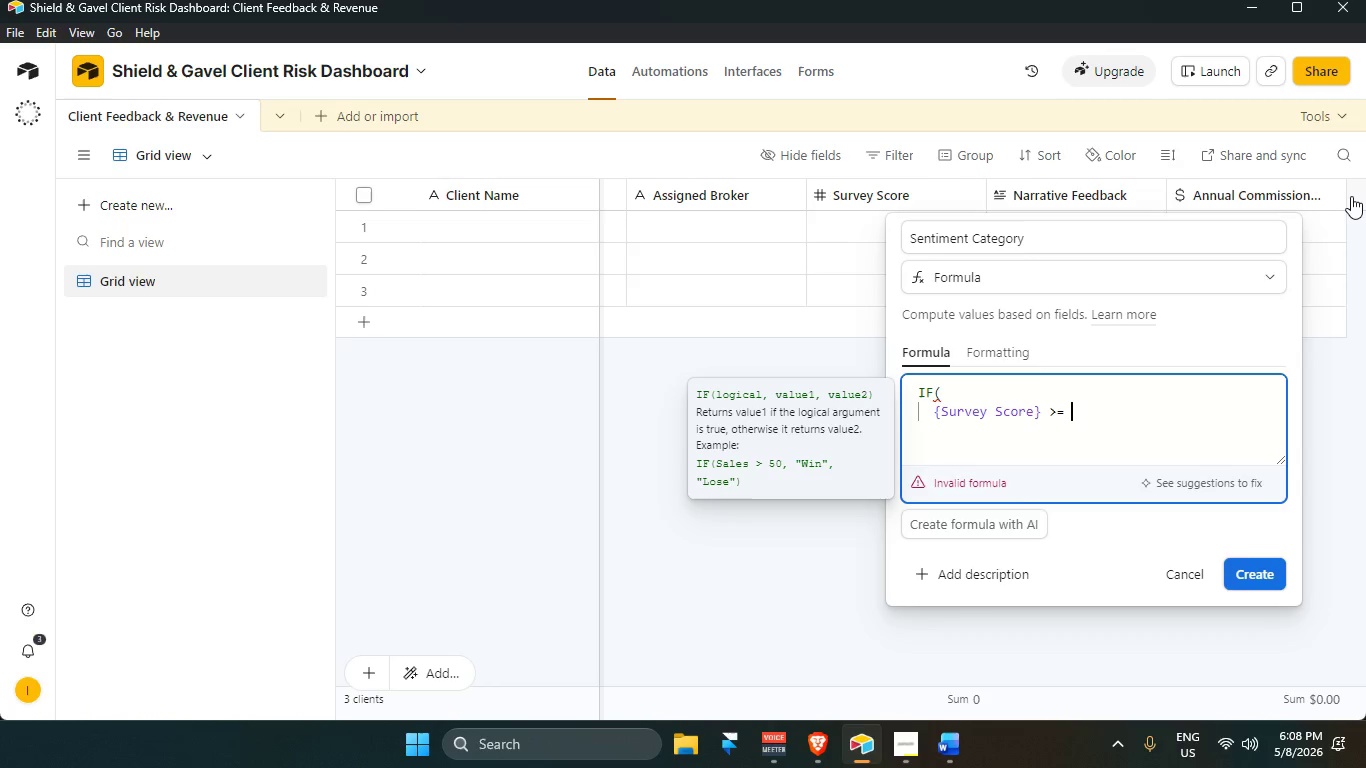 
key(4)
 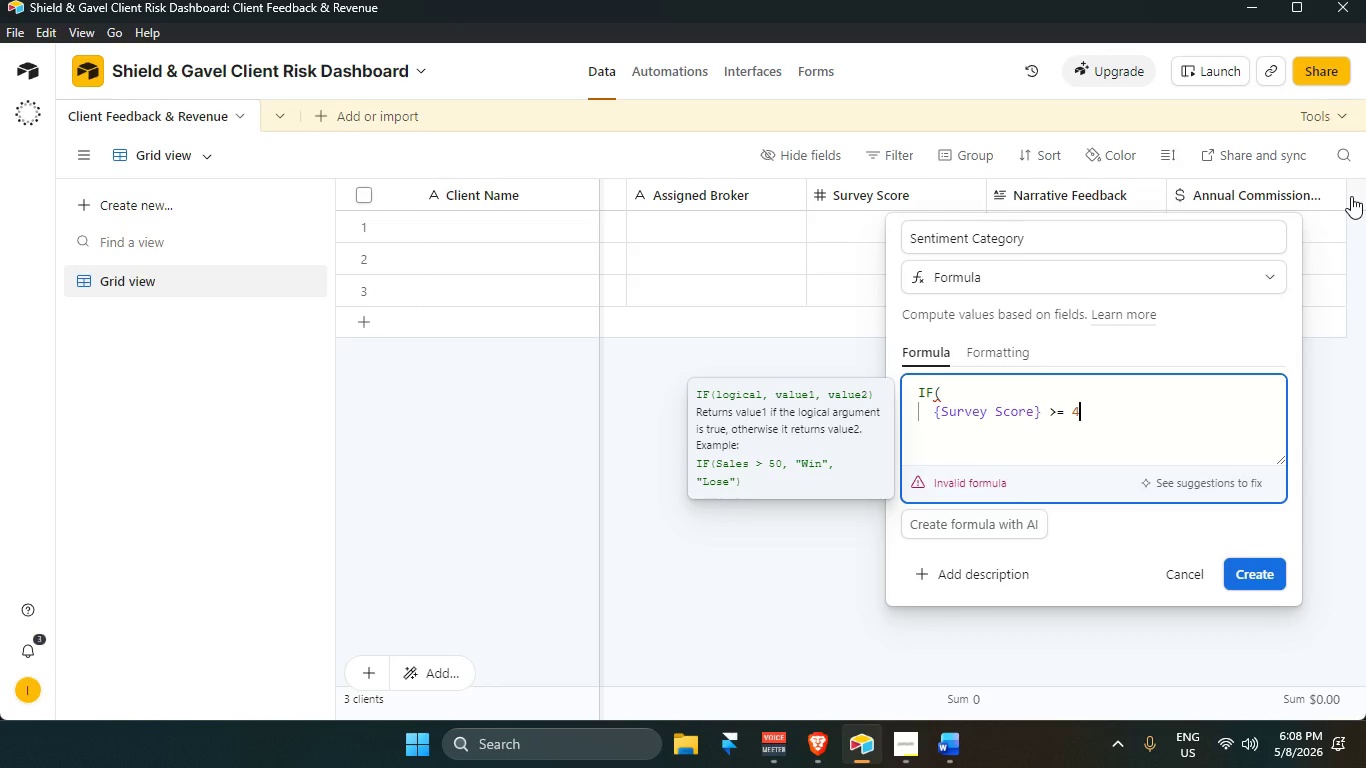 
key(Comma)
 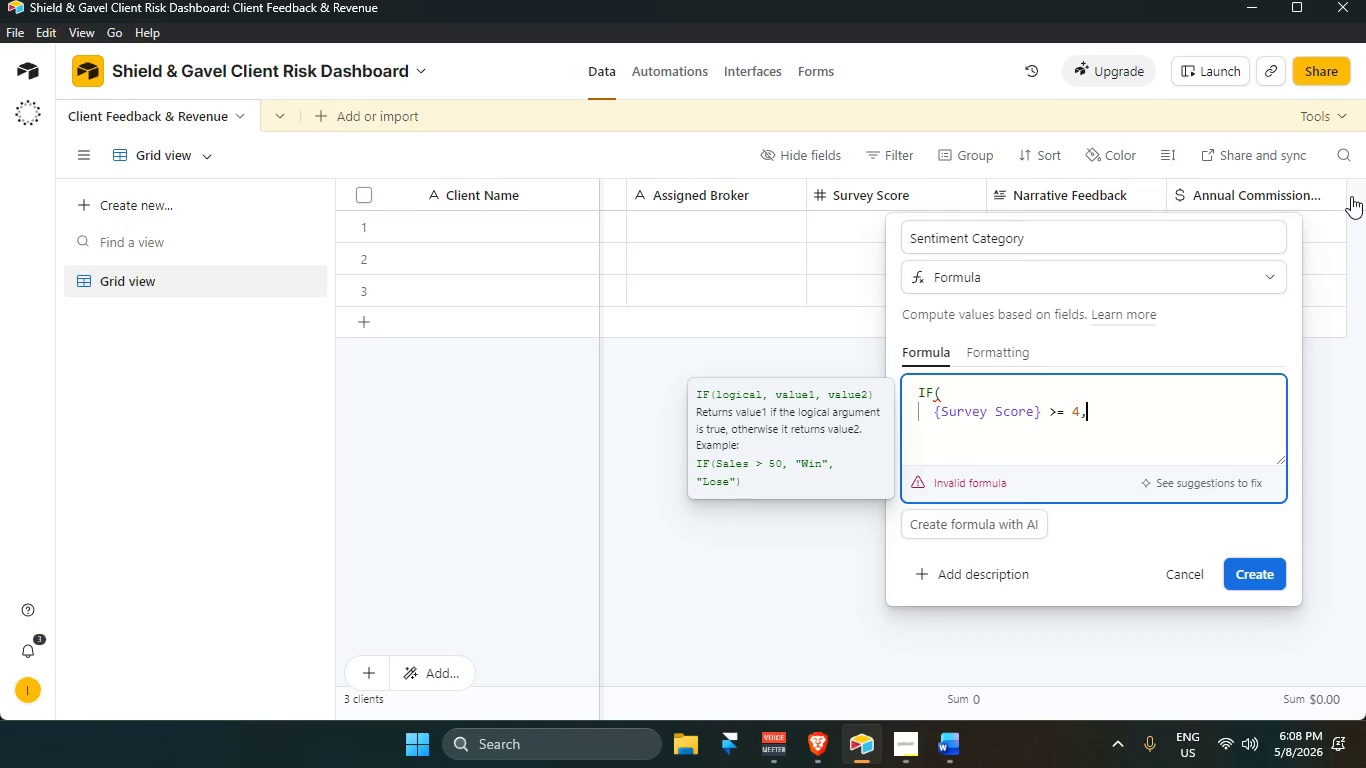 
key(Enter)
 